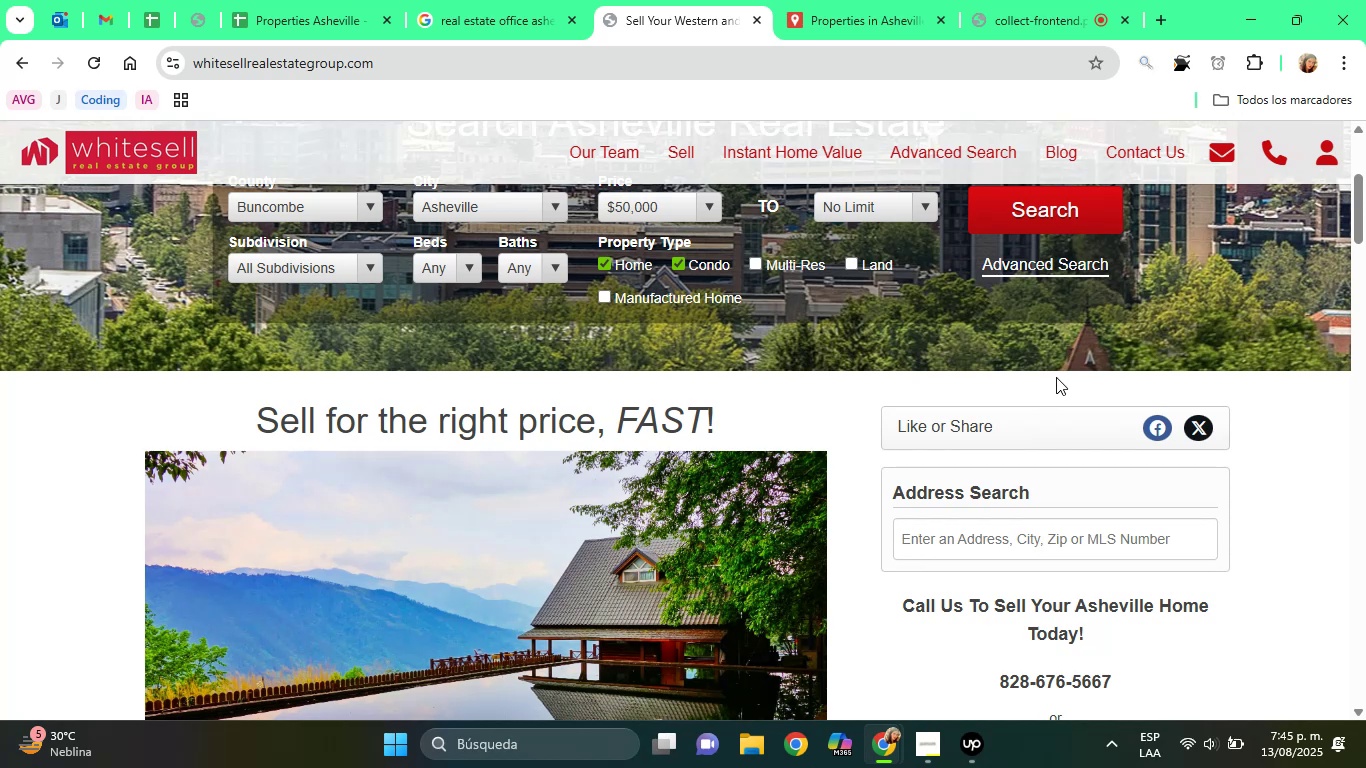 
wait(7.73)
 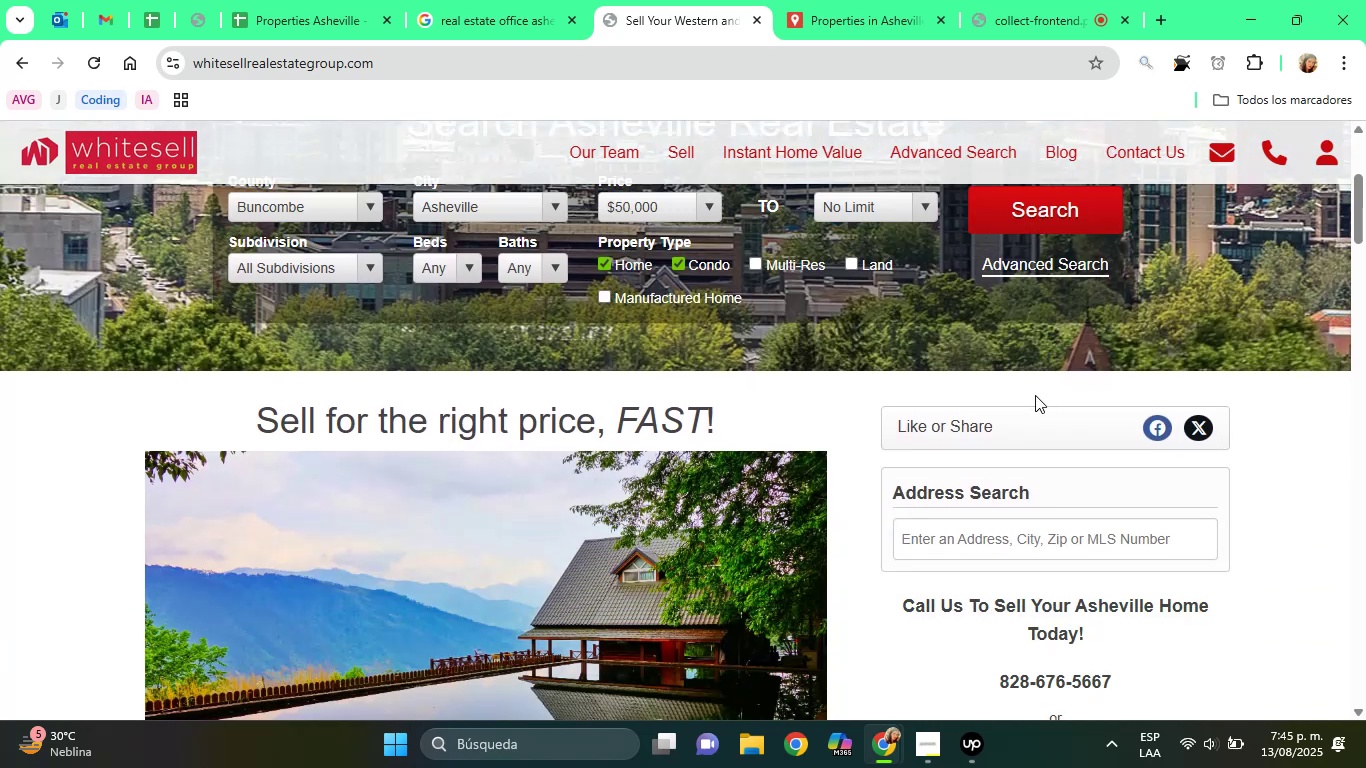 
scroll: coordinate [498, 516], scroll_direction: down, amount: 9.0
 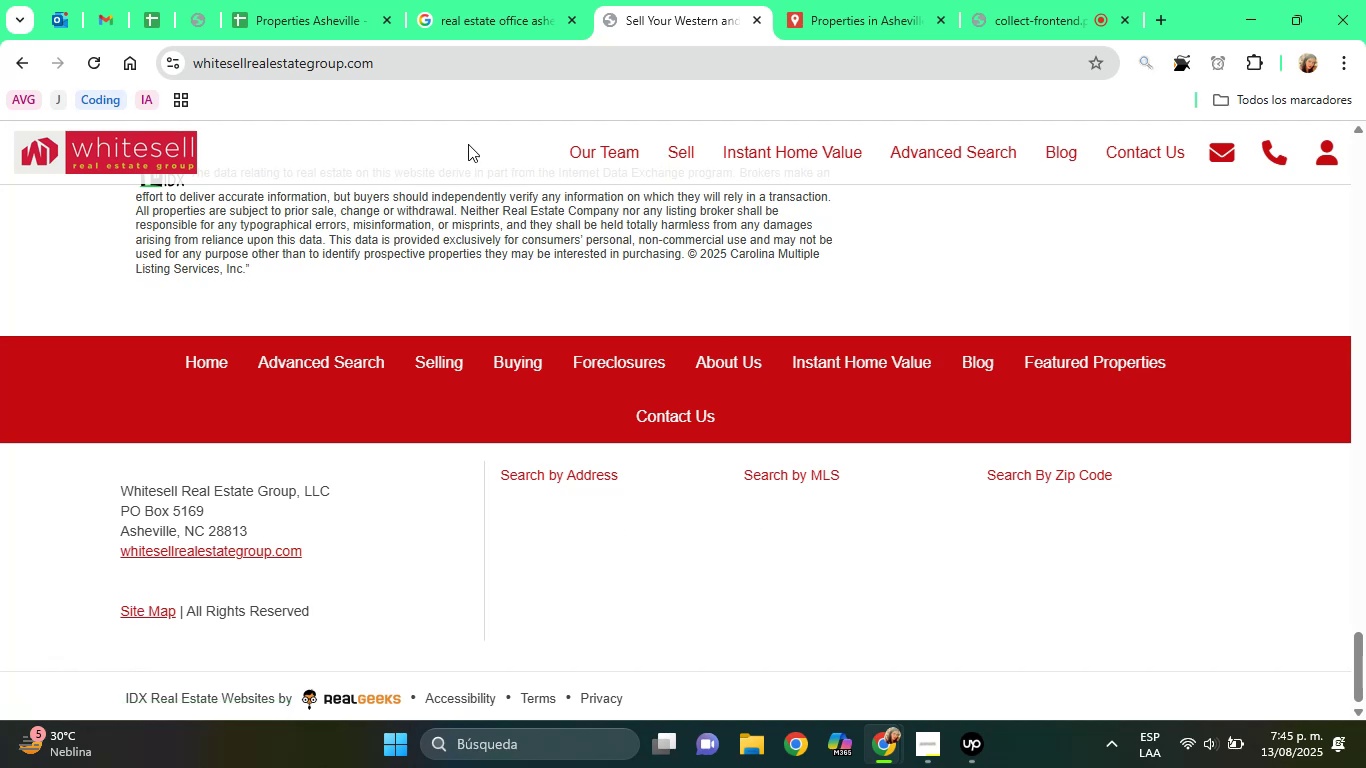 
left_click([29, 58])
 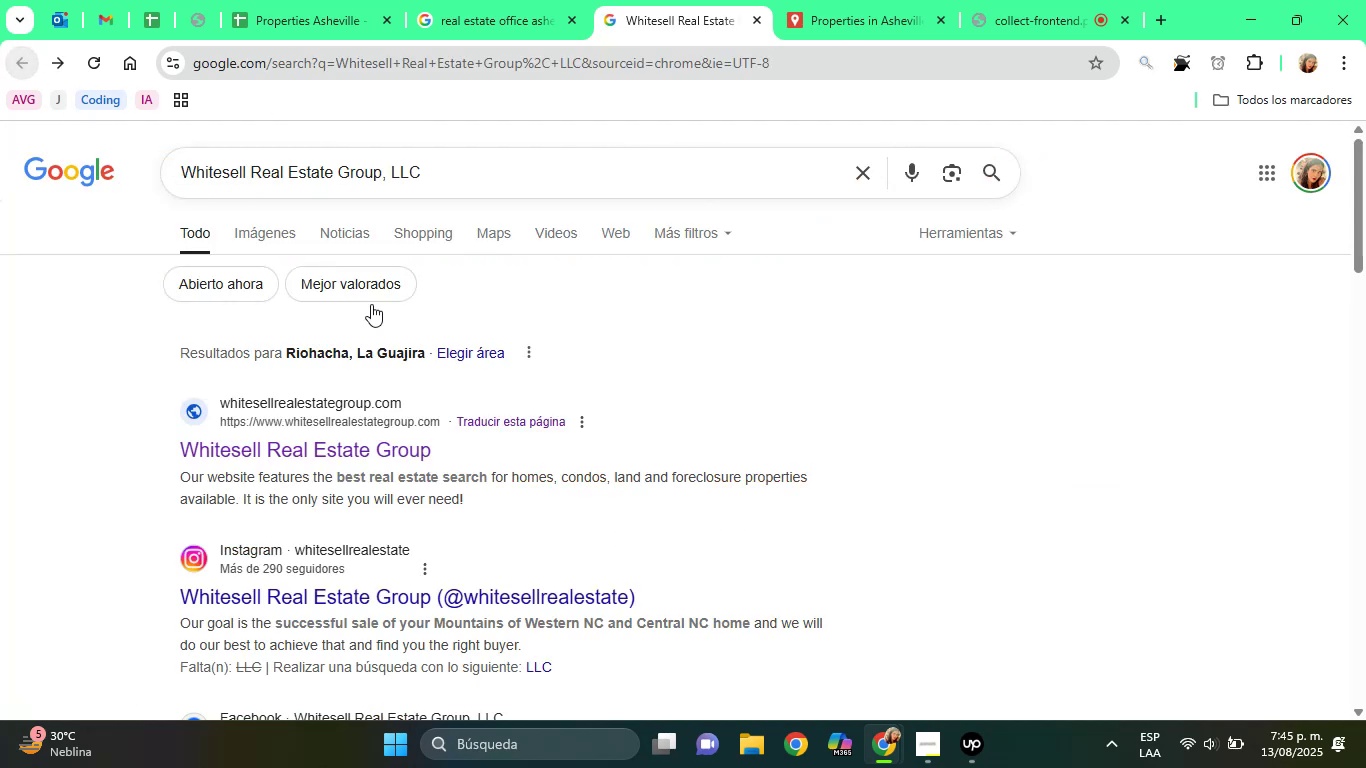 
scroll: coordinate [618, 413], scroll_direction: down, amount: 5.0
 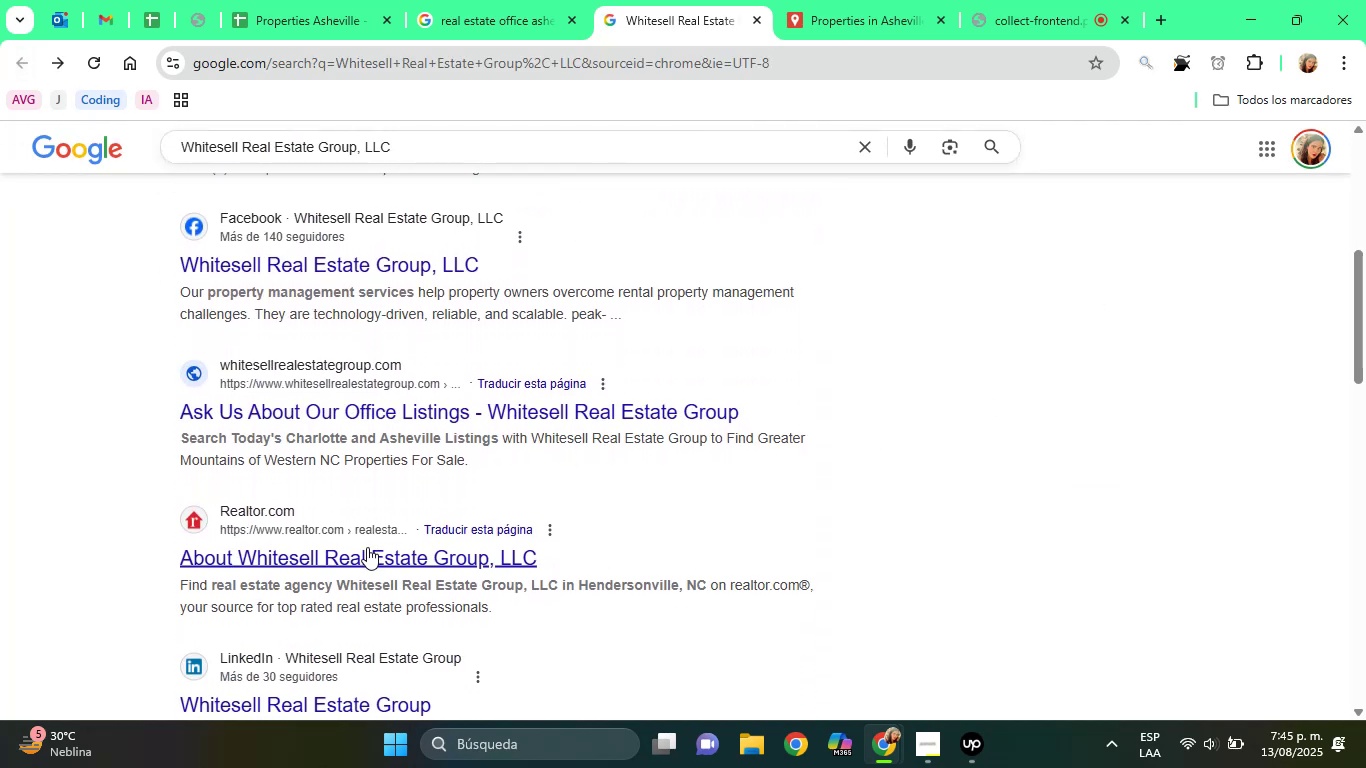 
right_click([353, 555])
 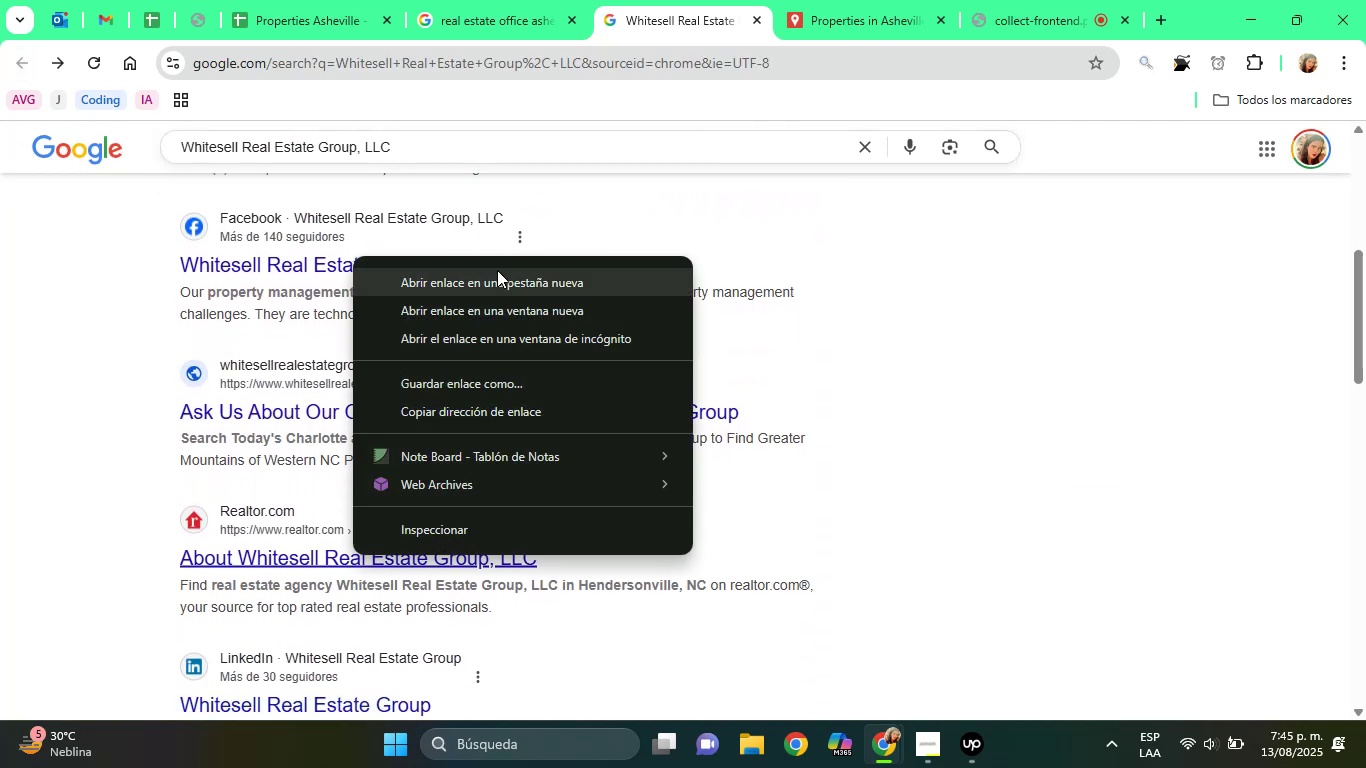 
left_click([499, 291])
 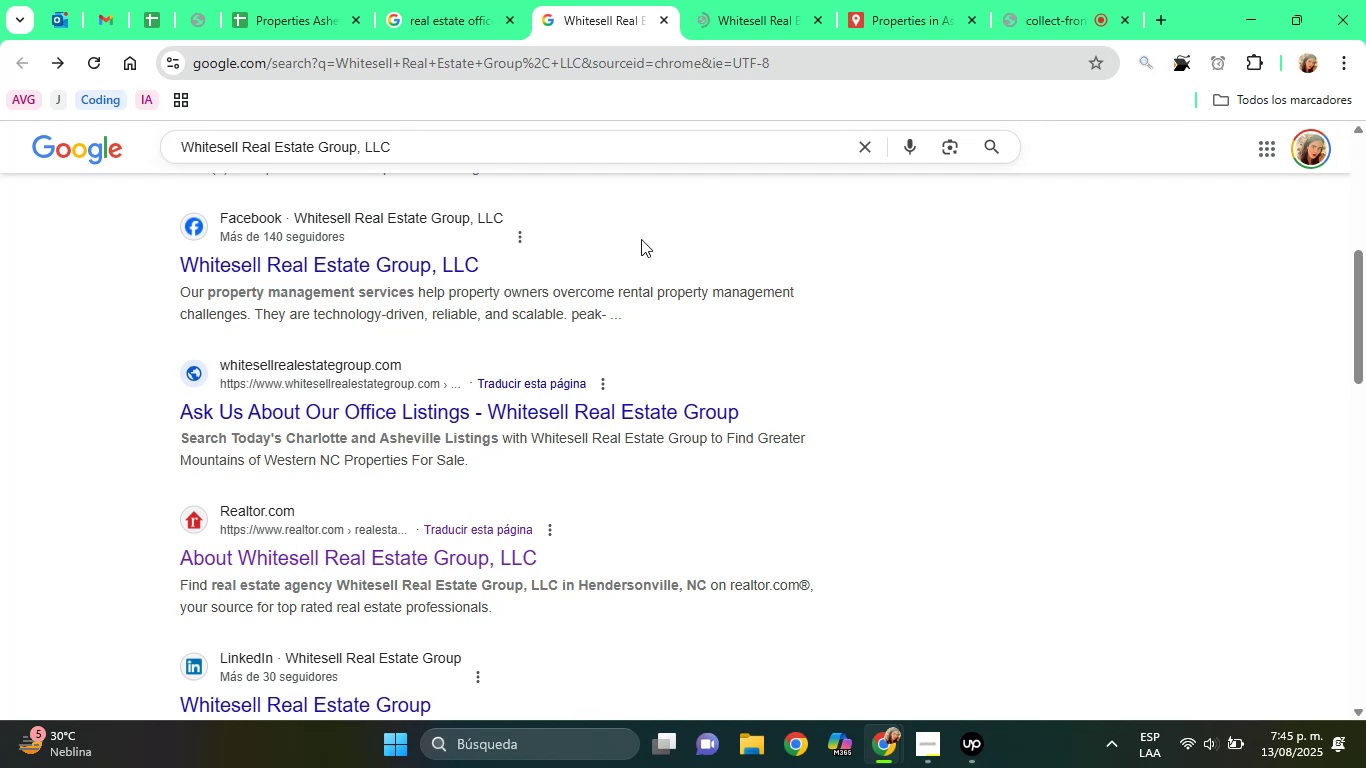 
left_click([759, 0])
 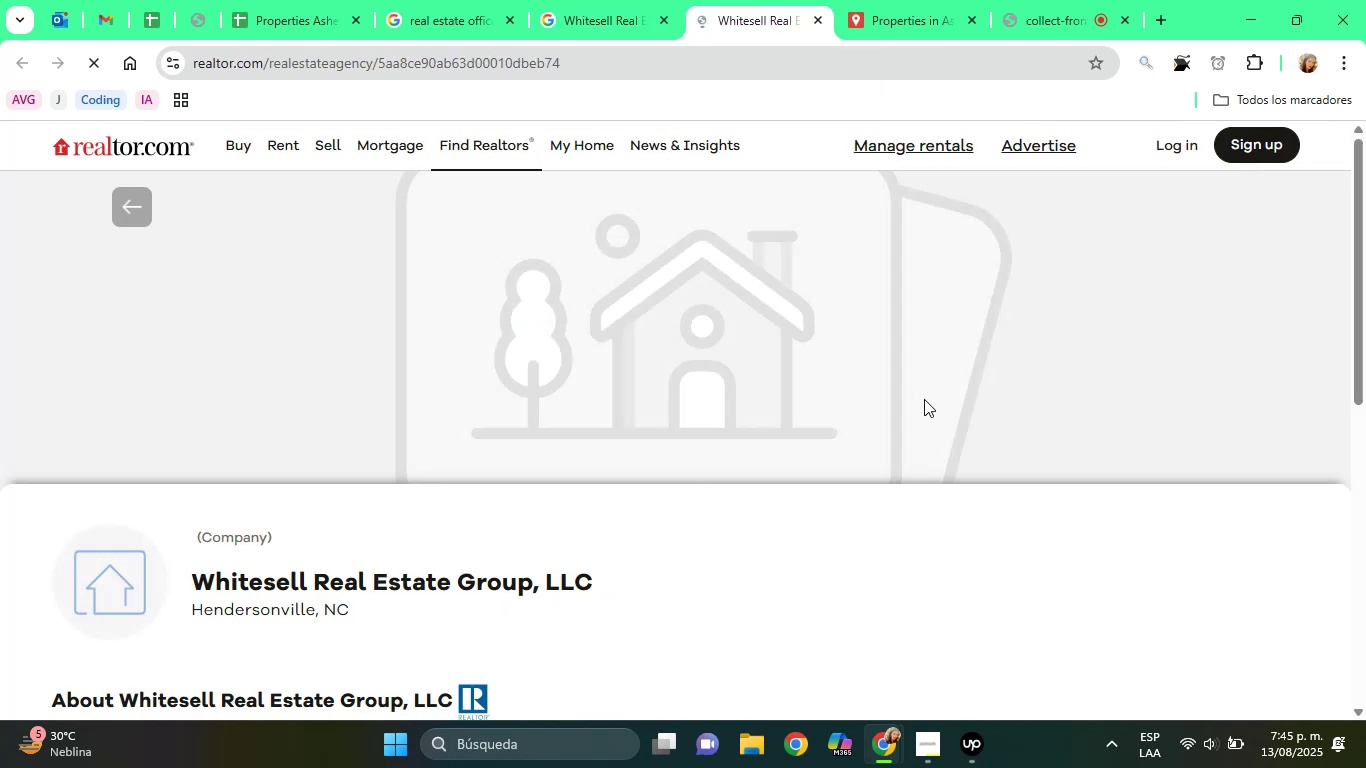 
scroll: coordinate [829, 478], scroll_direction: down, amount: 2.0
 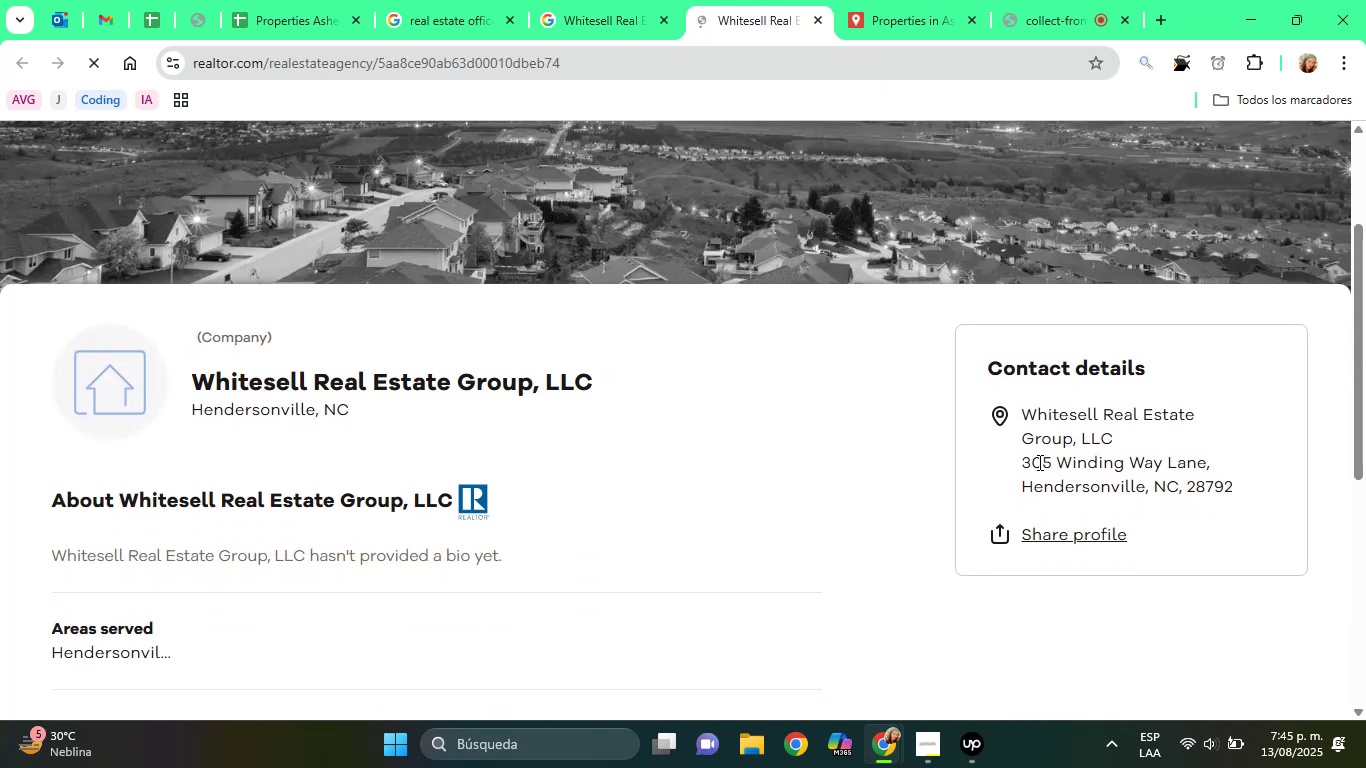 
left_click_drag(start_coordinate=[1022, 462], to_coordinate=[1172, 479])
 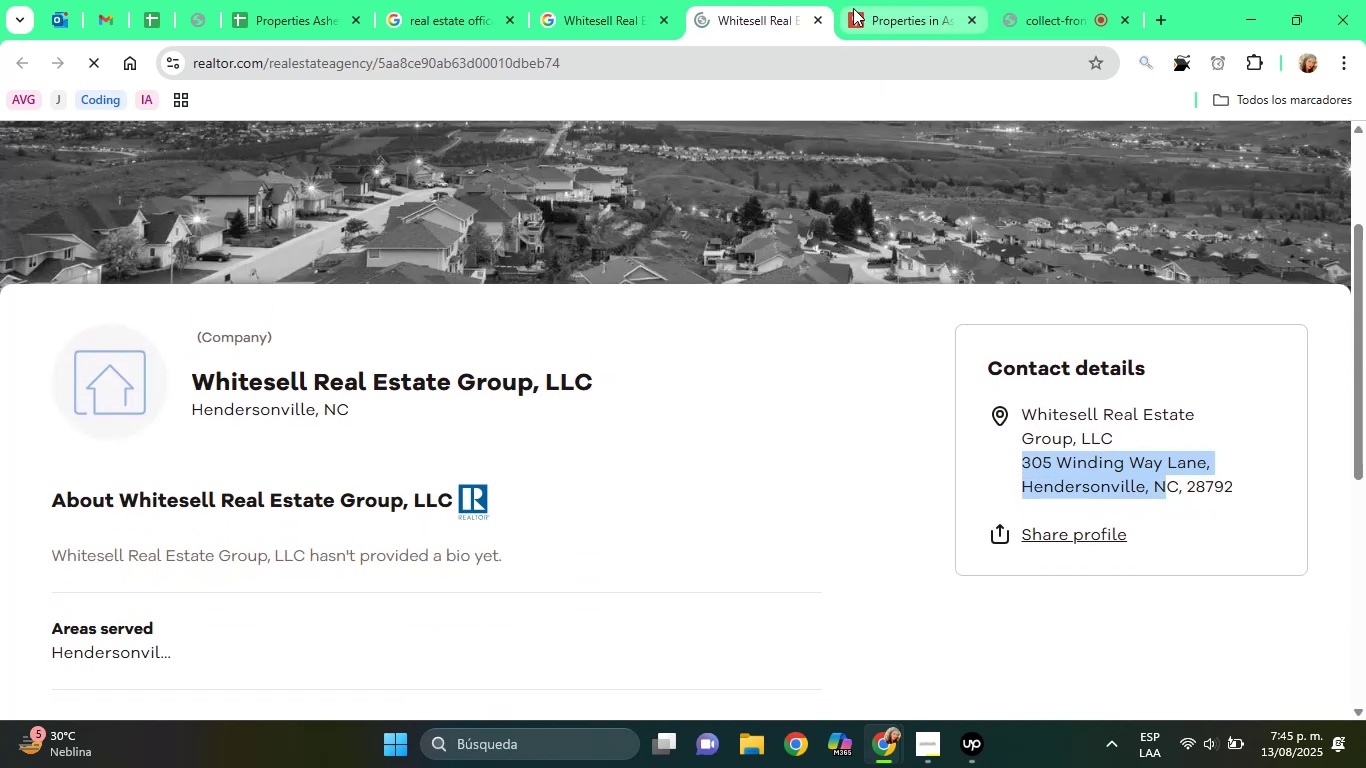 
left_click([819, 17])
 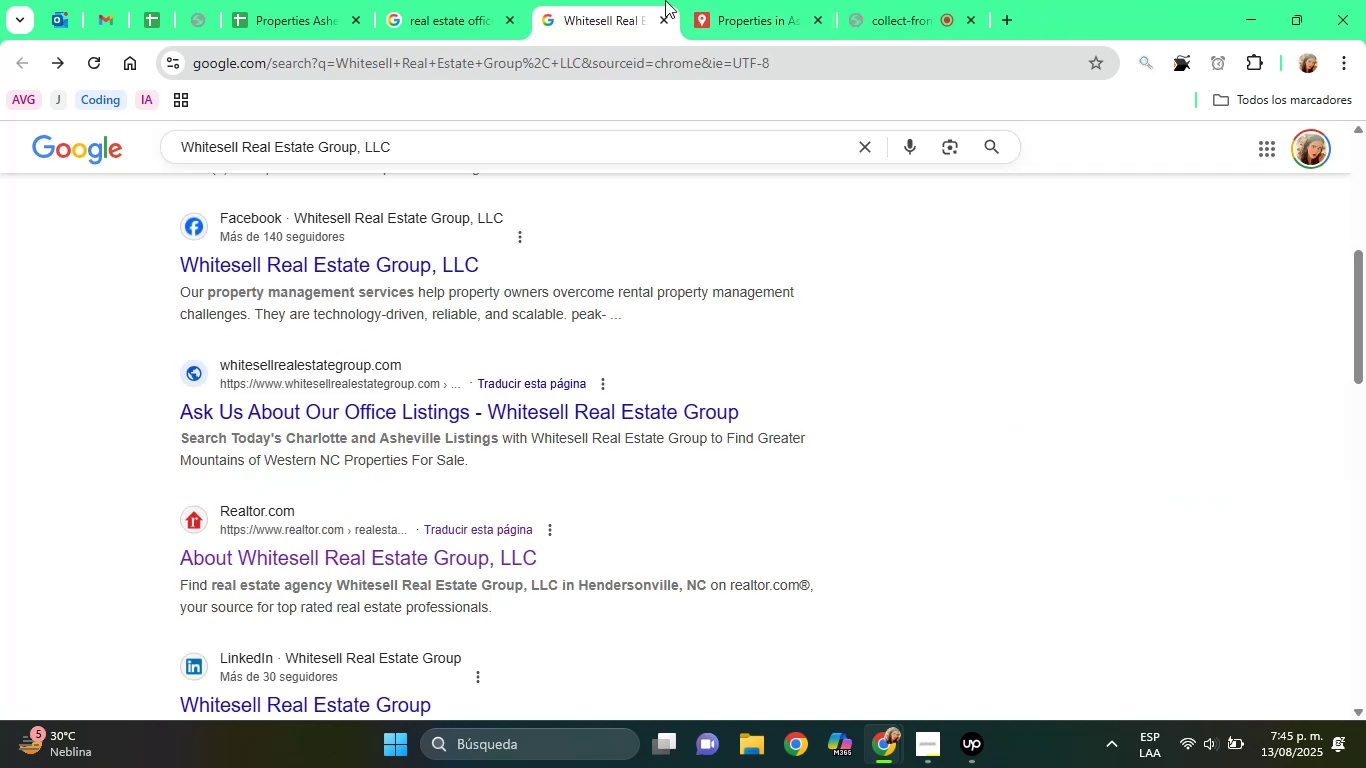 
left_click([665, 19])
 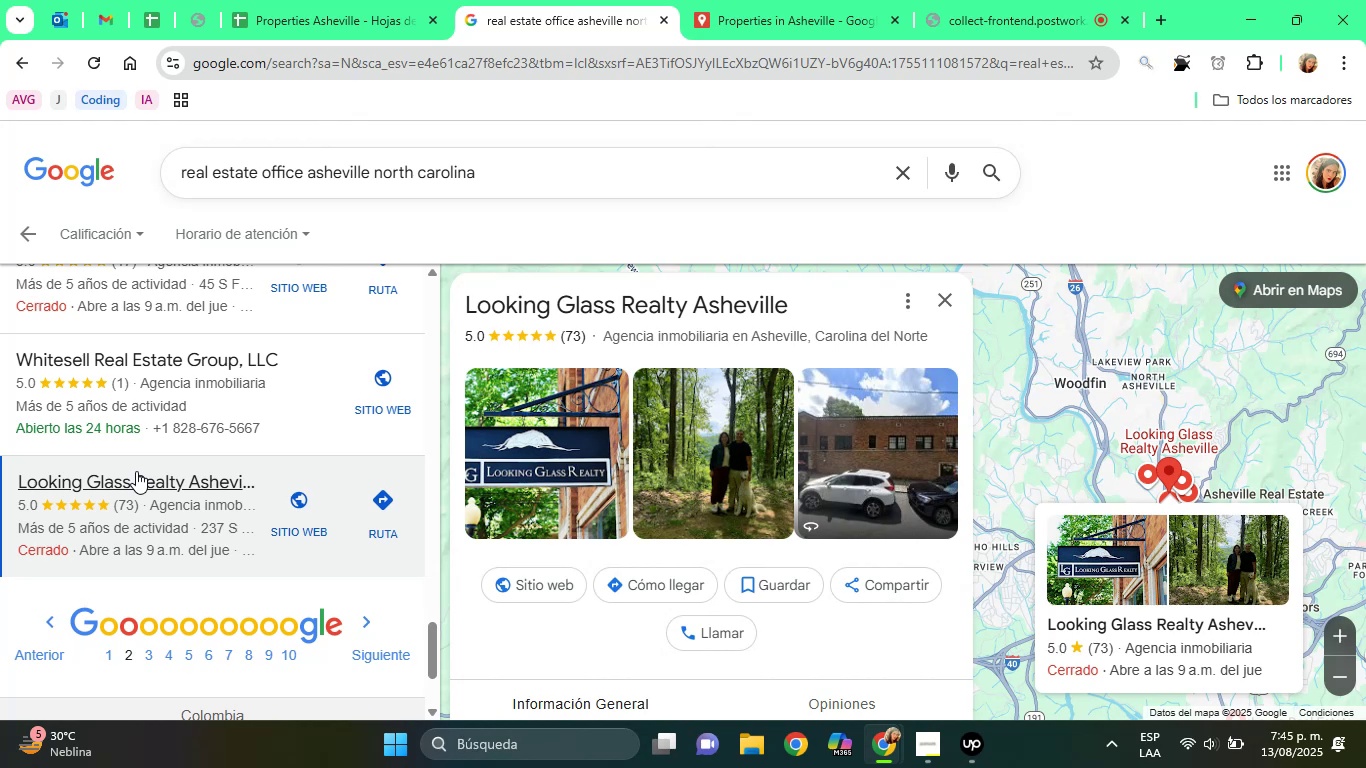 
wait(14.44)
 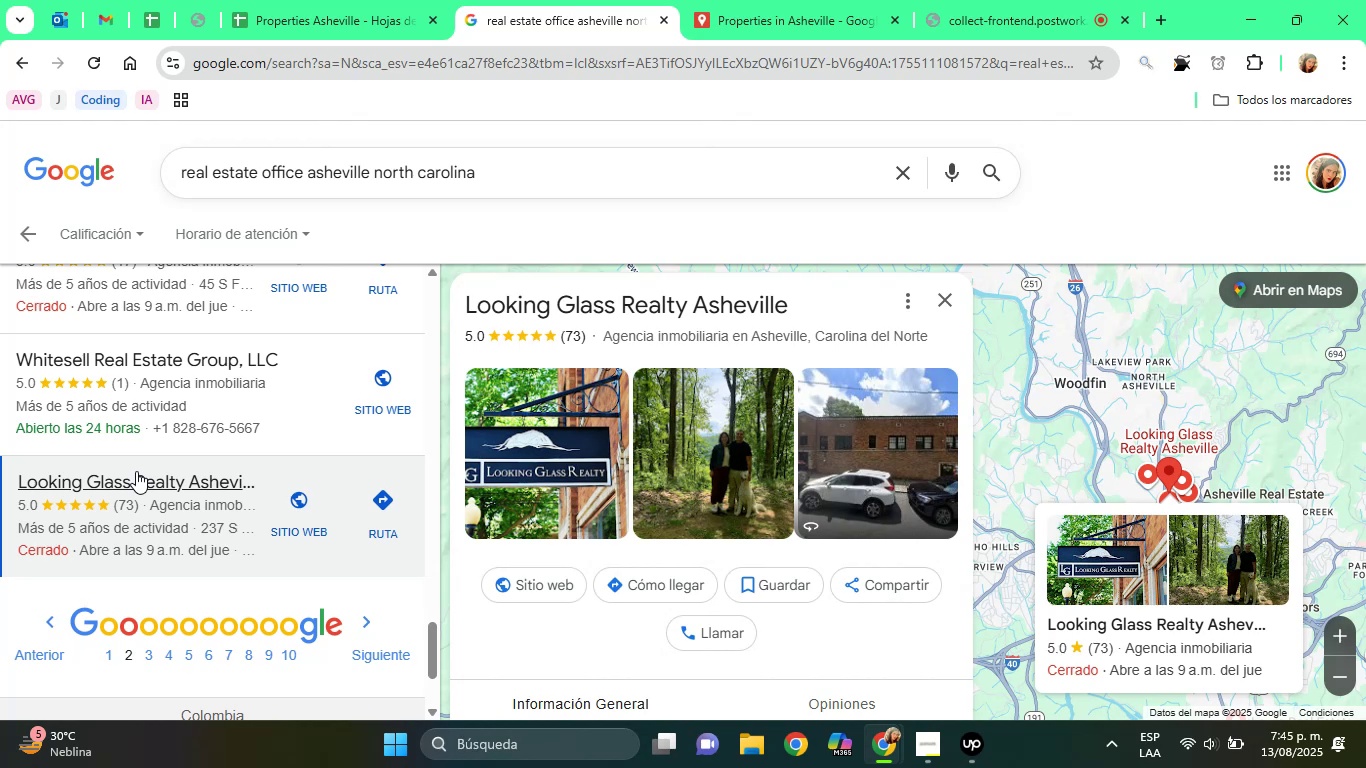 
scroll: coordinate [615, 478], scroll_direction: down, amount: 4.0
 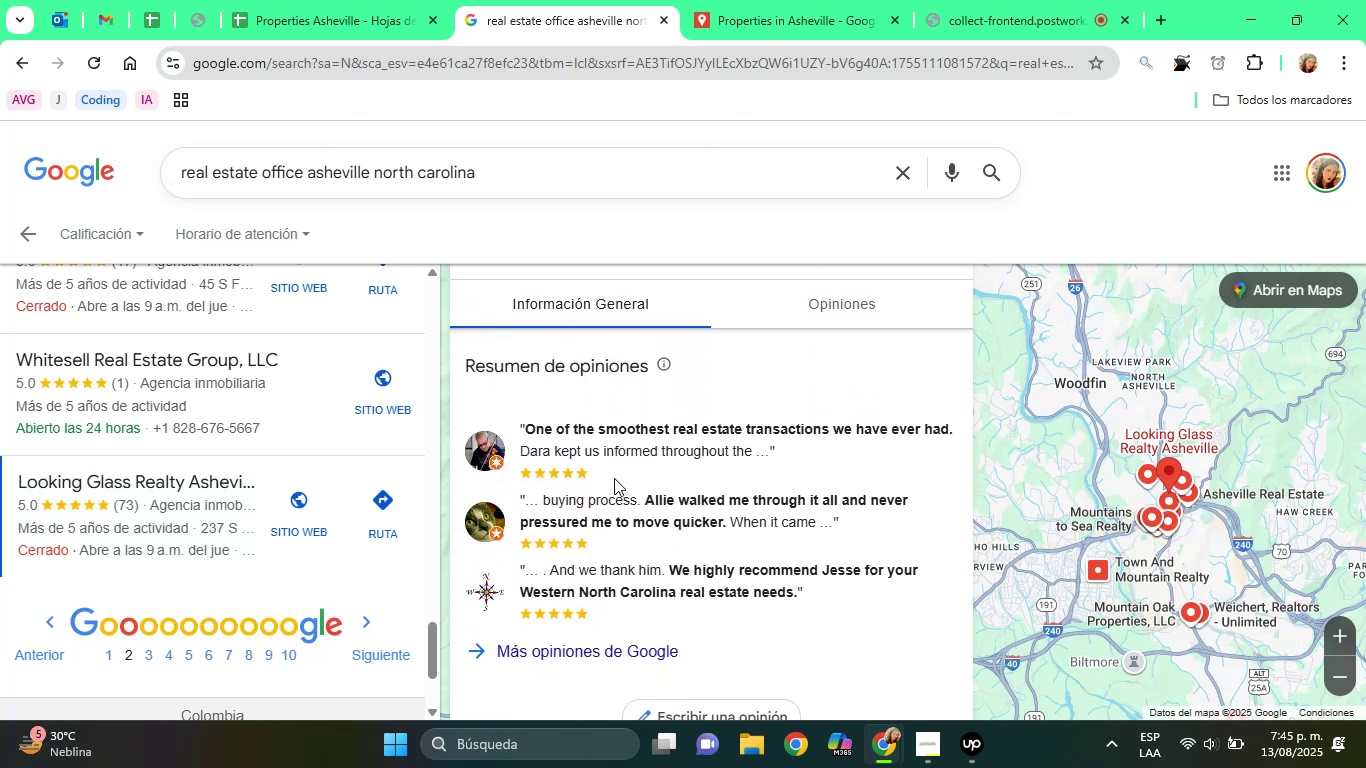 
scroll: coordinate [614, 478], scroll_direction: up, amount: 4.0
 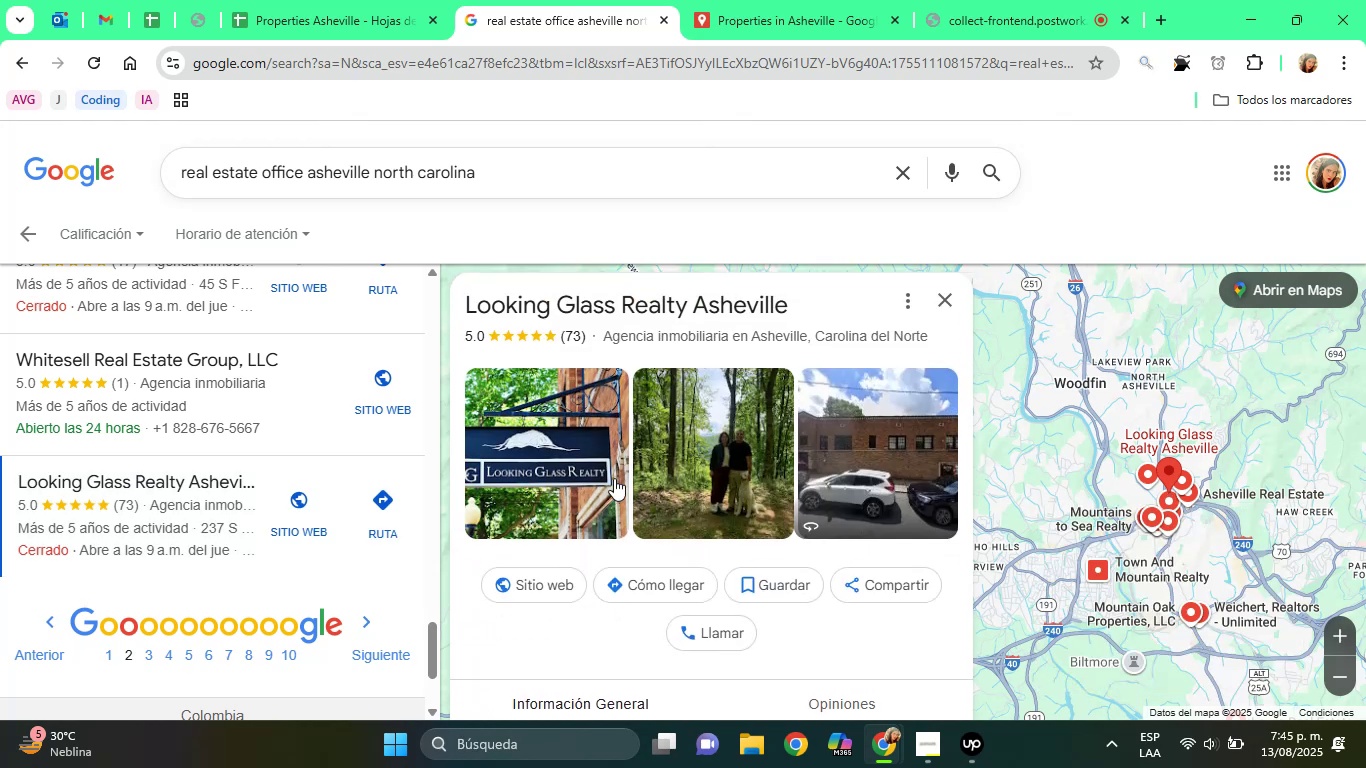 
scroll: coordinate [606, 482], scroll_direction: down, amount: 5.0
 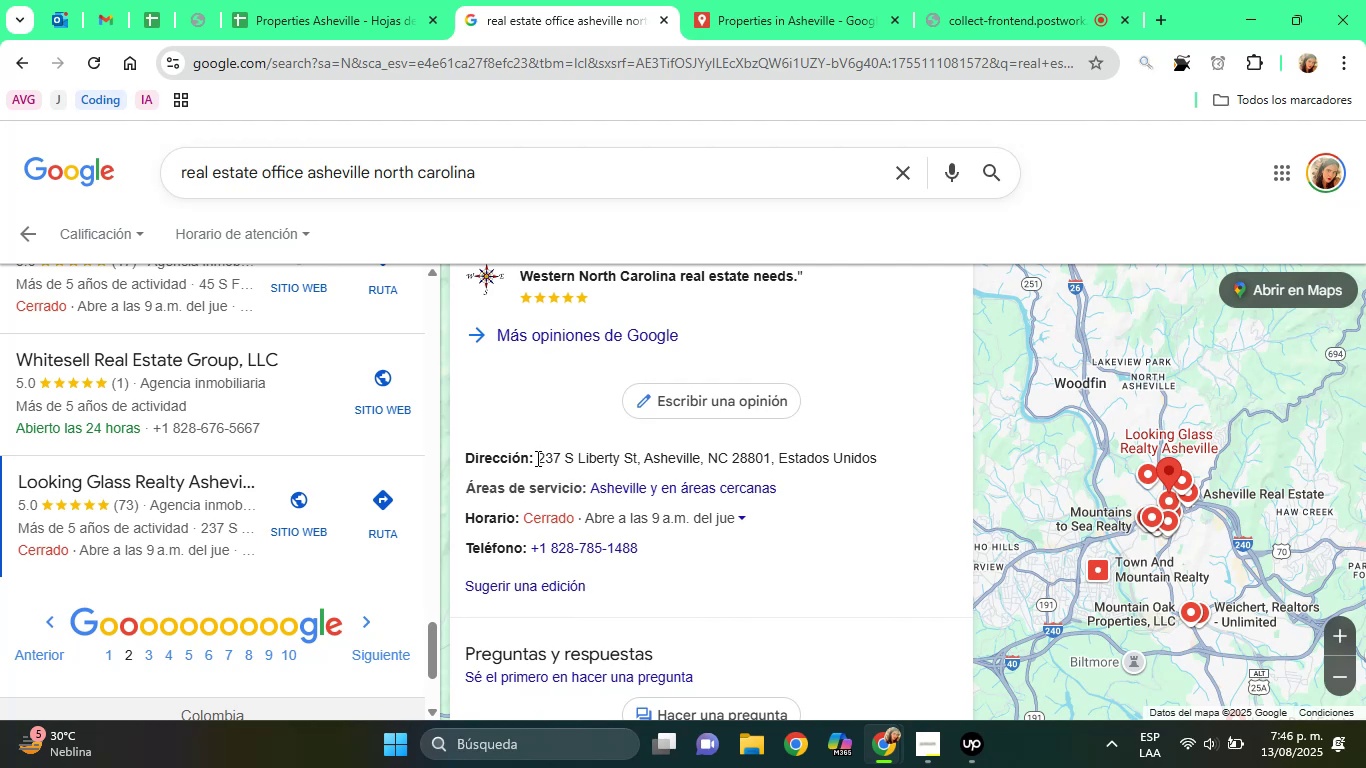 
left_click_drag(start_coordinate=[536, 458], to_coordinate=[774, 459])
 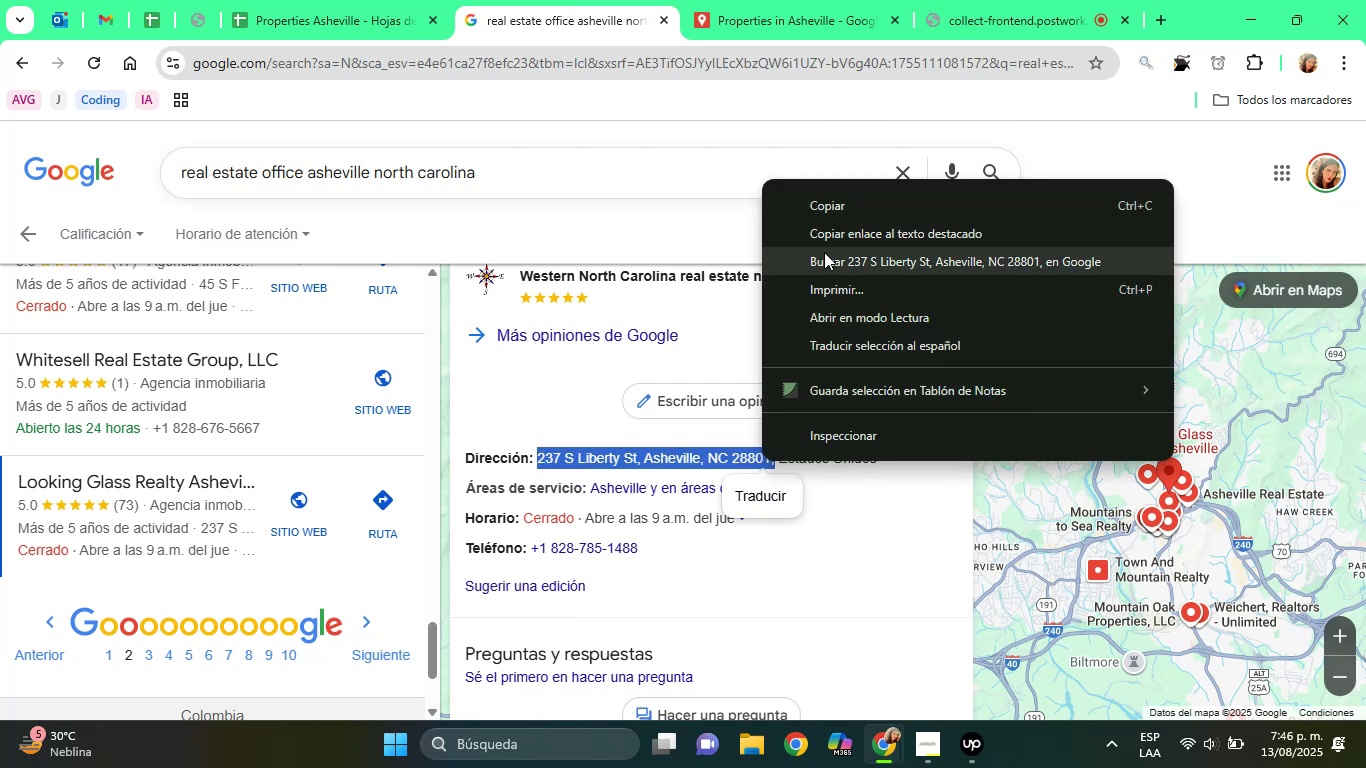 
left_click([821, 205])
 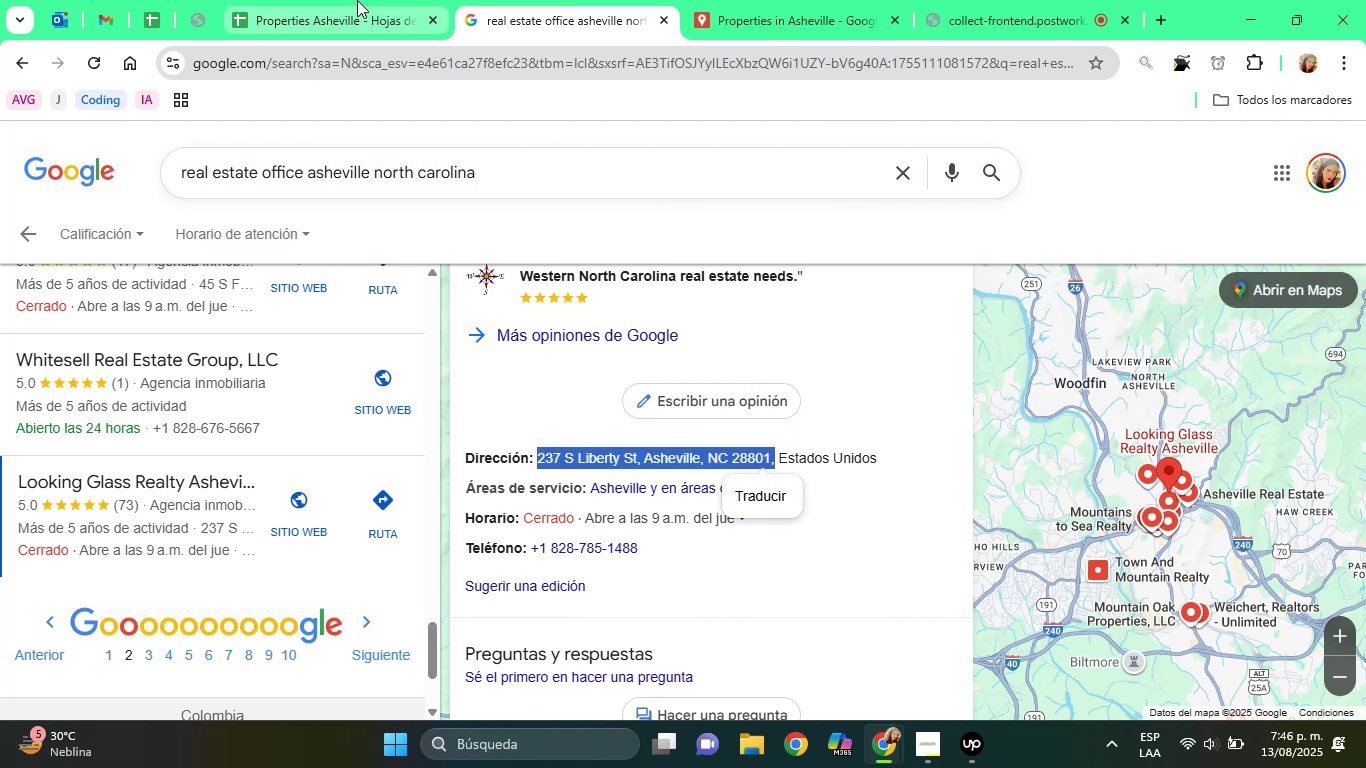 
left_click([344, 0])
 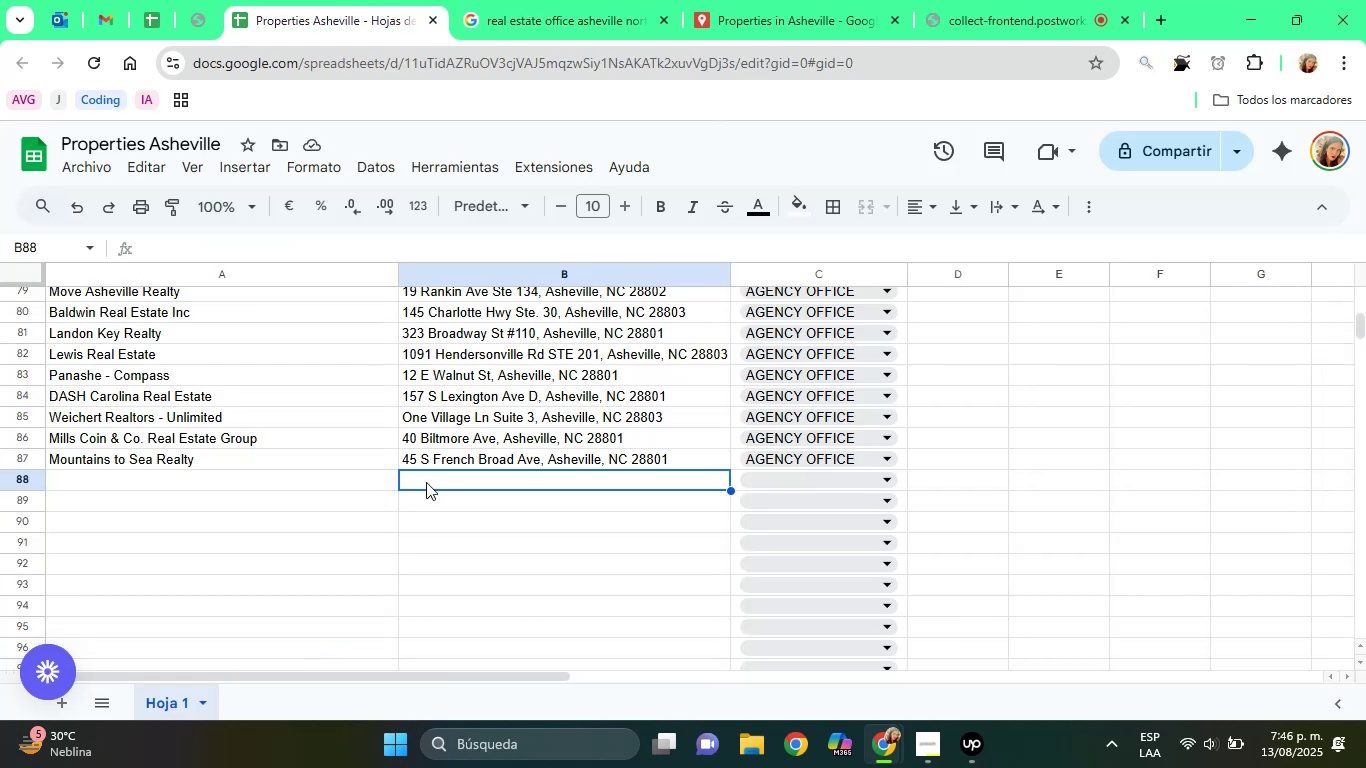 
right_click([426, 482])
 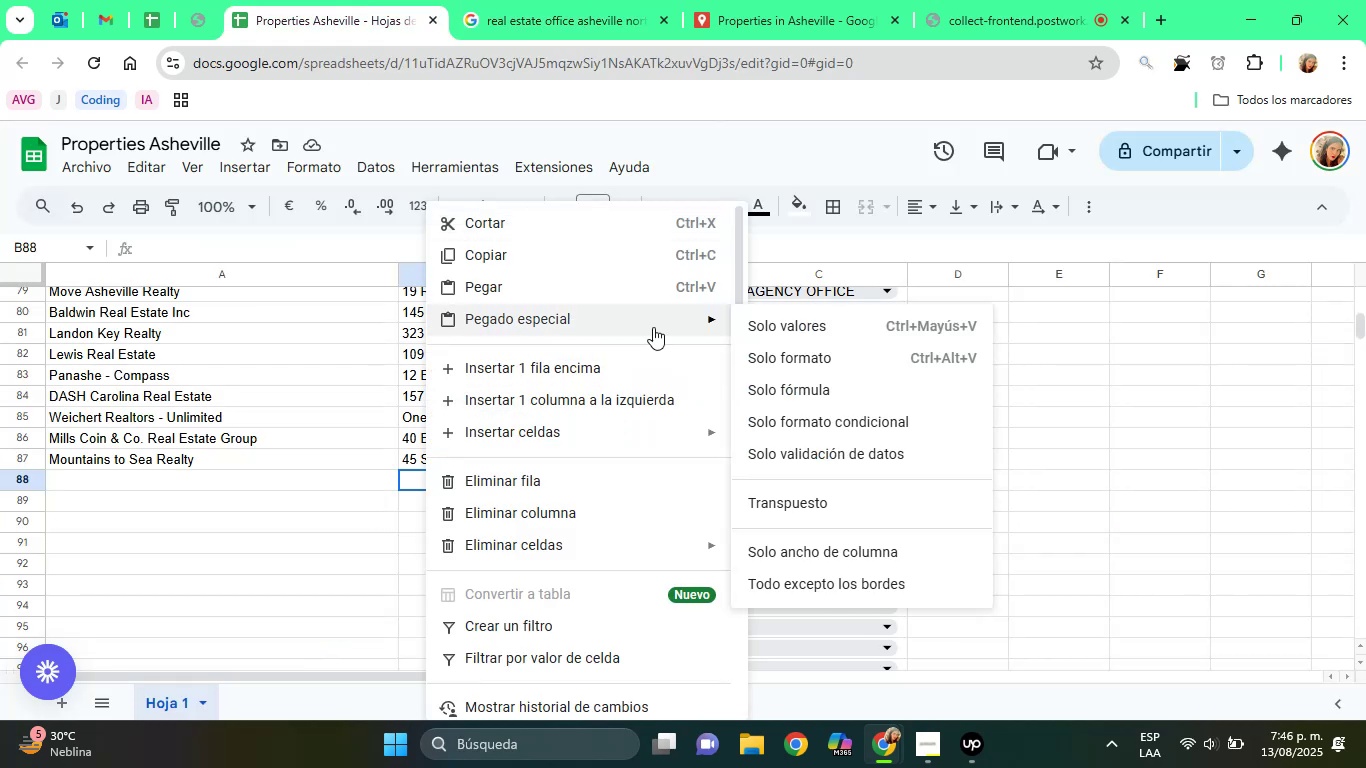 
left_click([781, 323])
 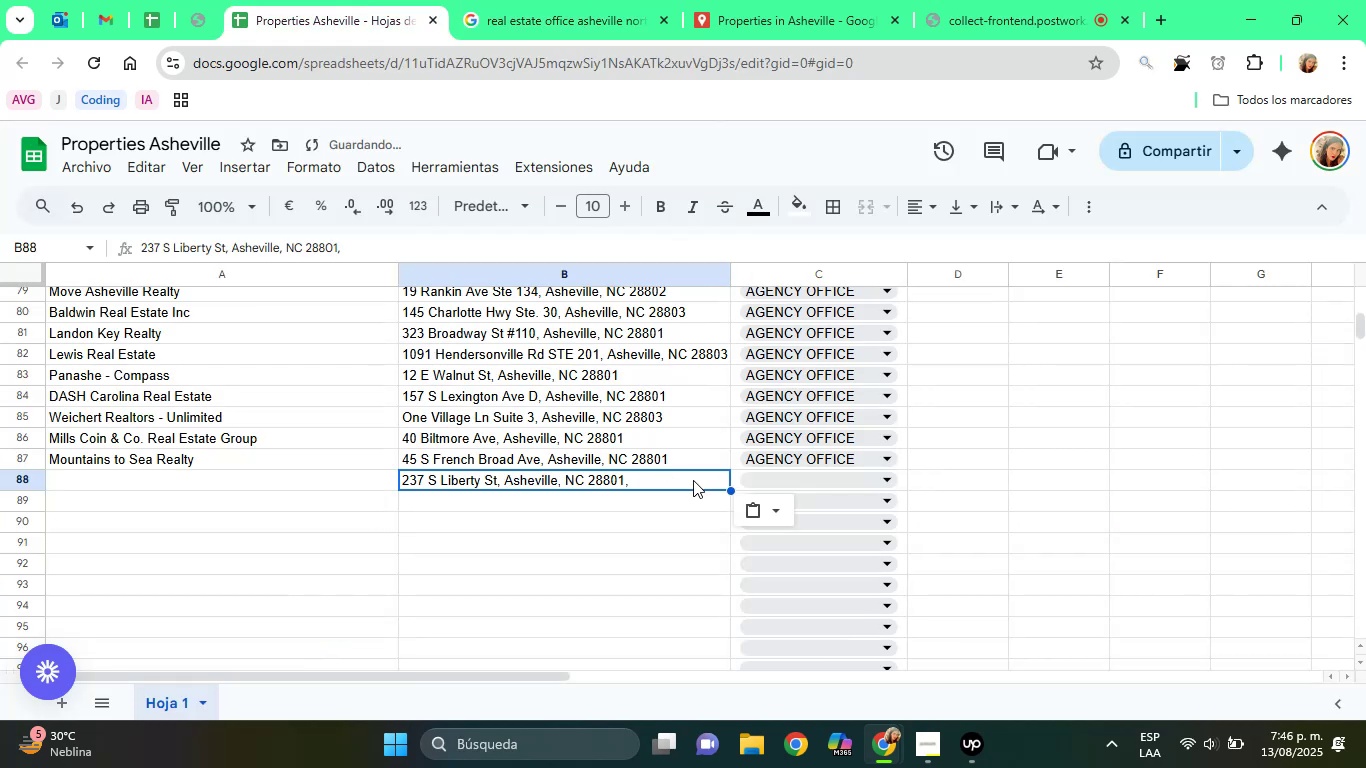 
left_click([674, 477])
 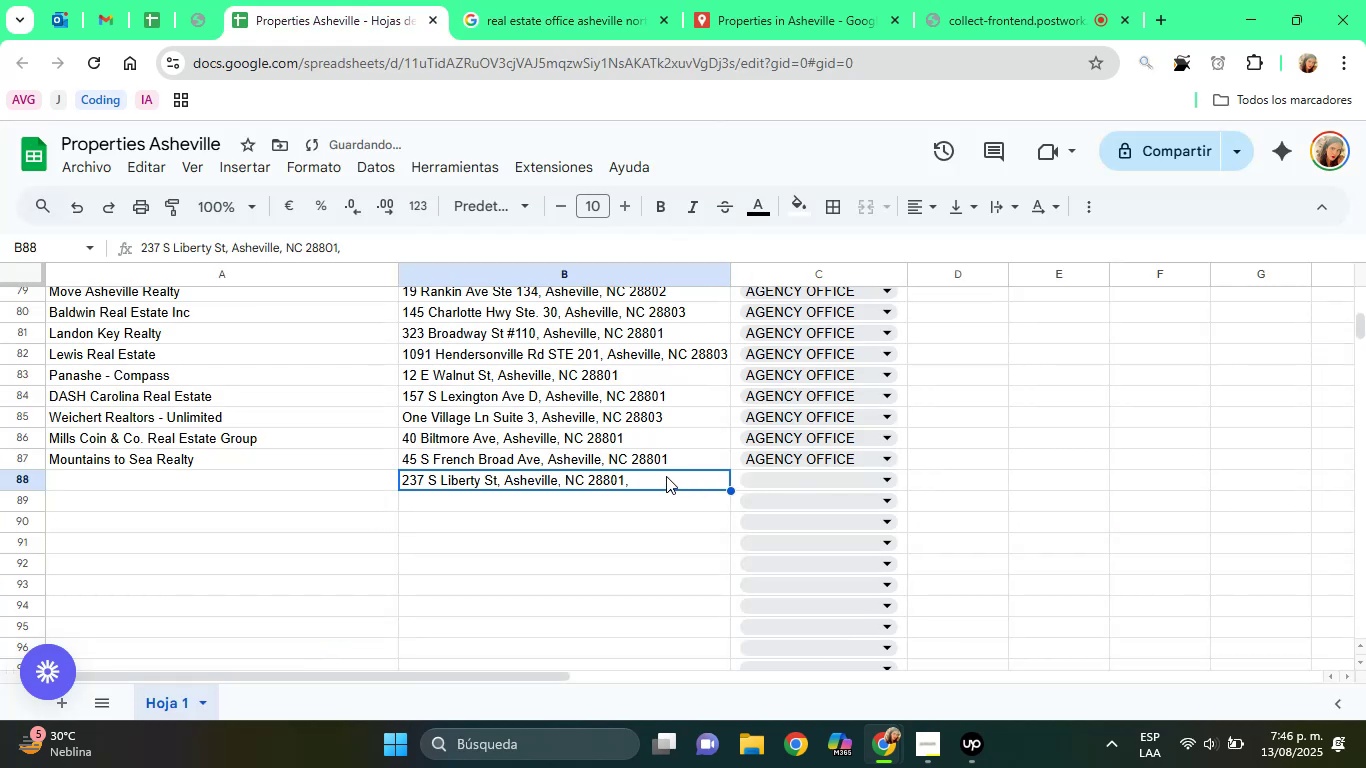 
left_click([653, 475])
 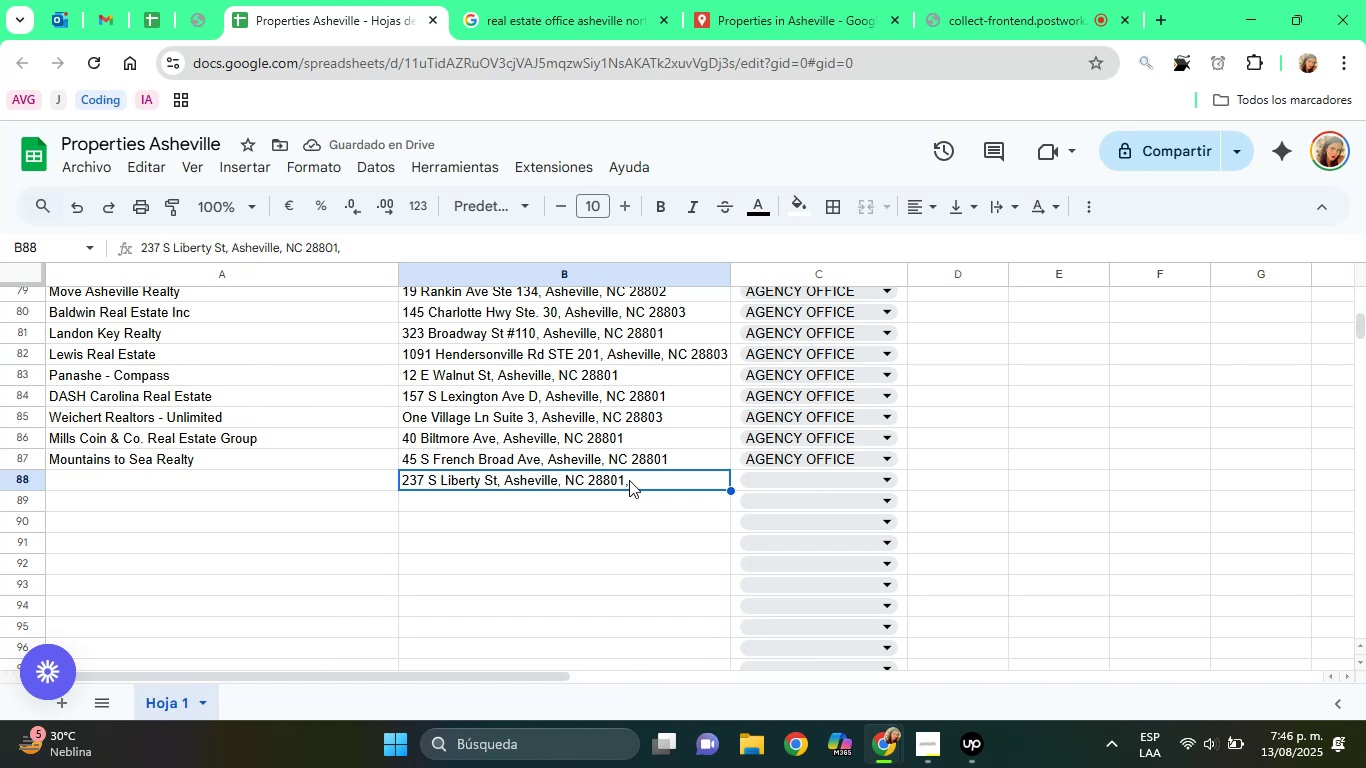 
left_click([593, 473])
 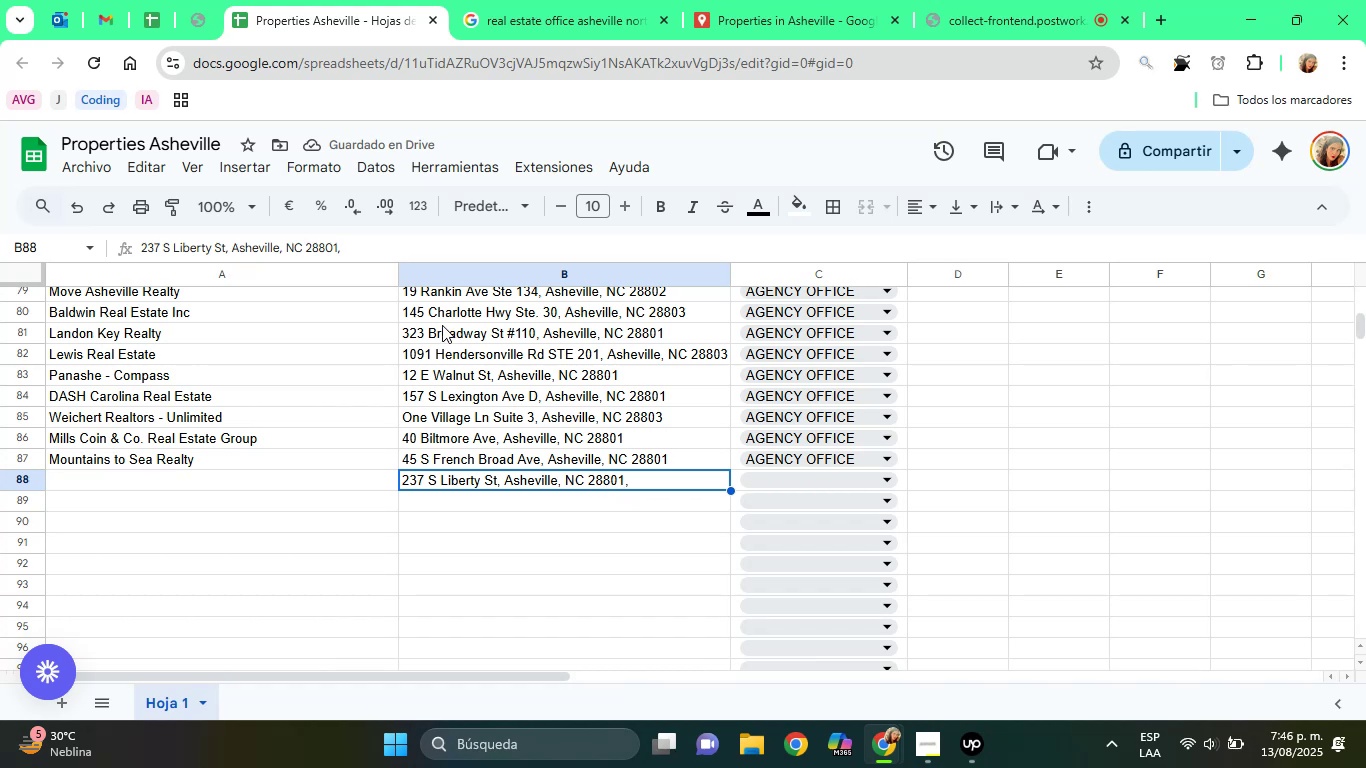 
left_click([372, 240])
 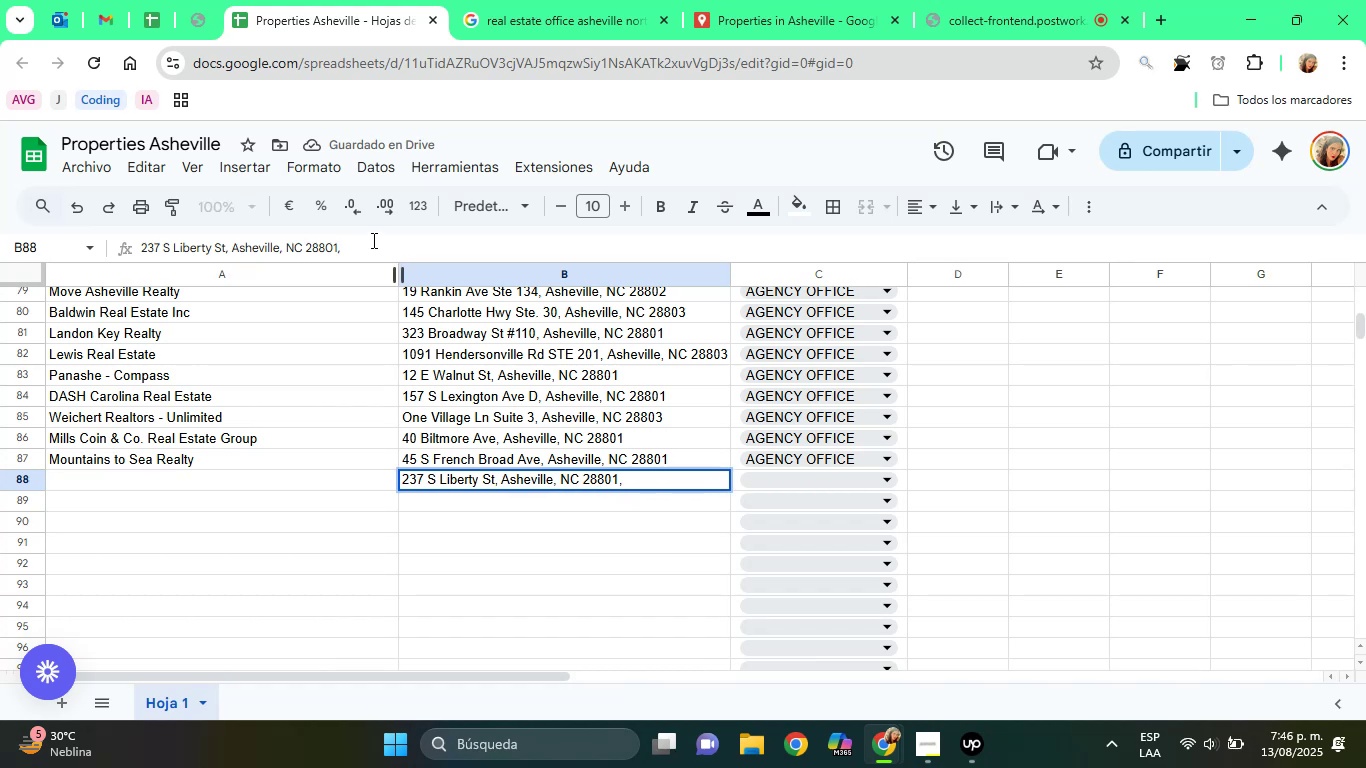 
key(Backspace)
 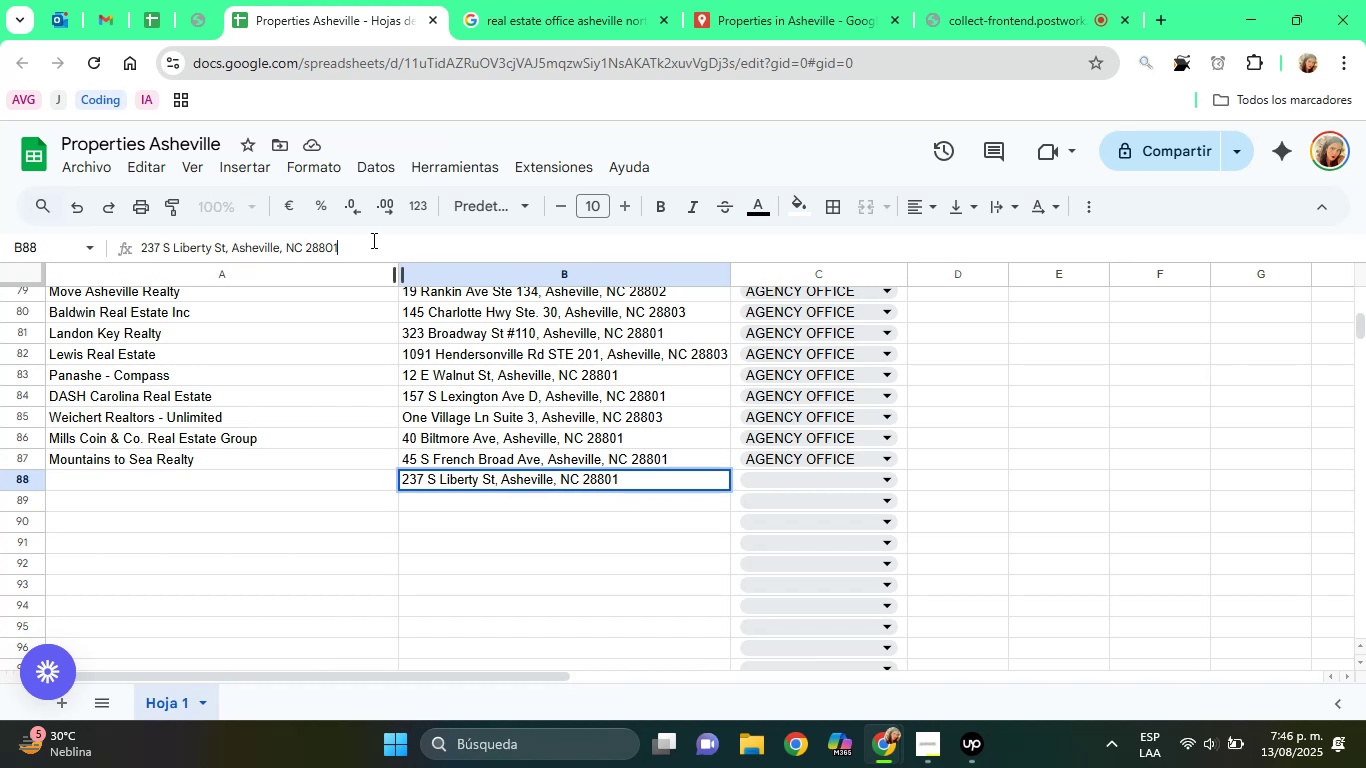 
key(Enter)
 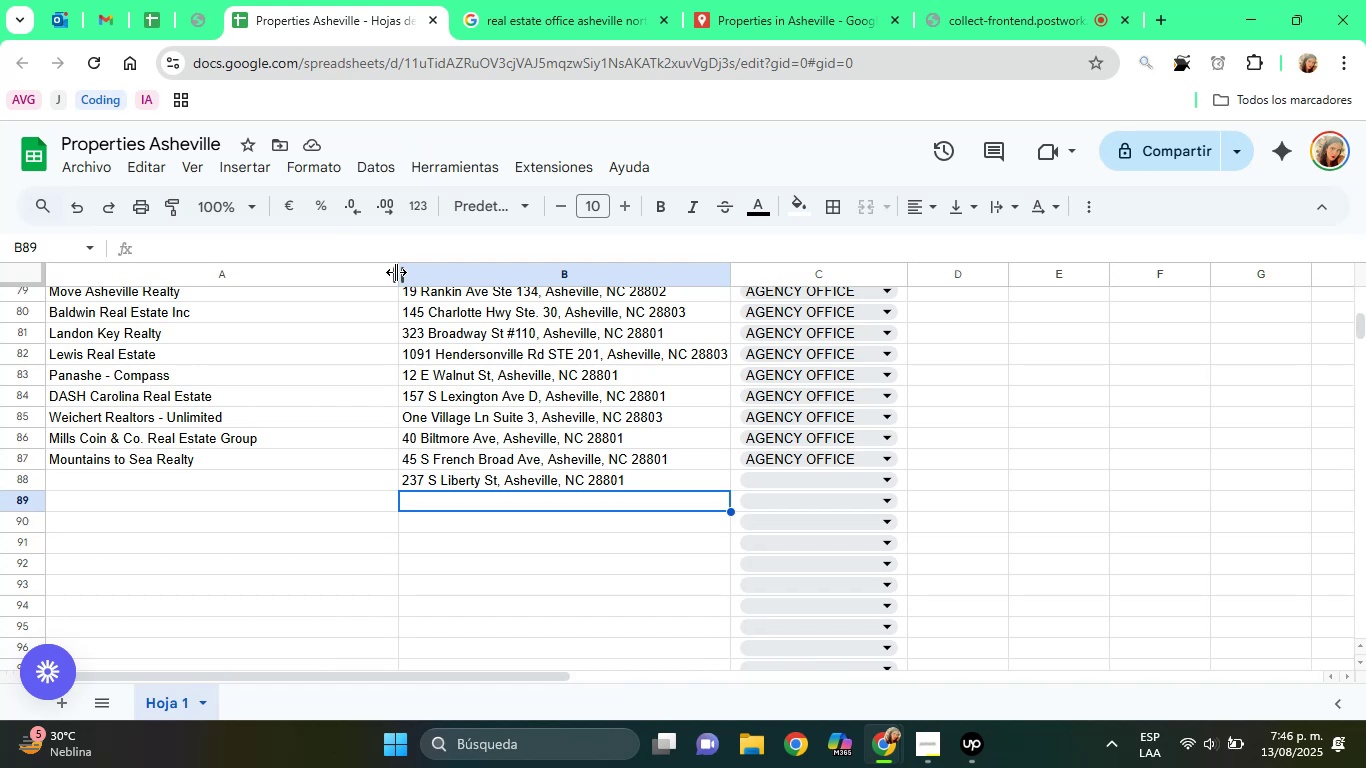 
wait(12.72)
 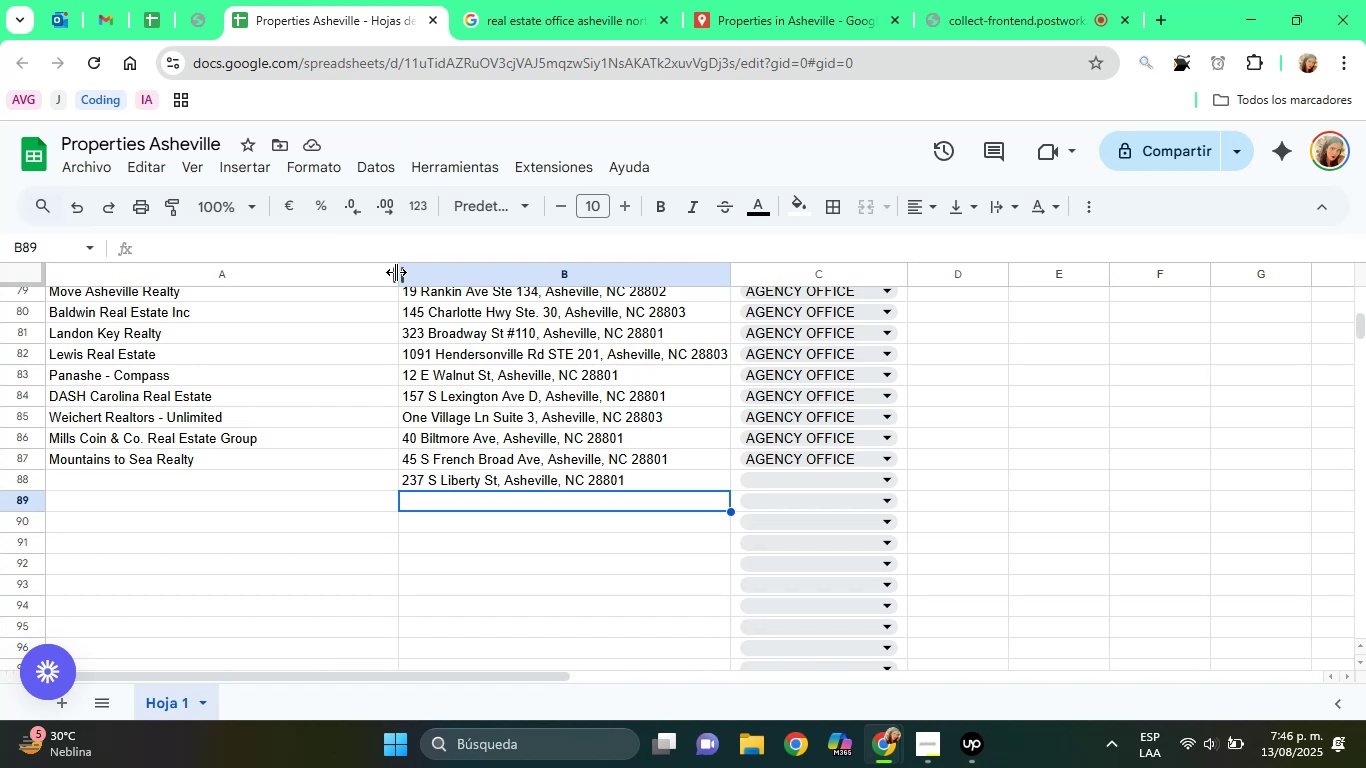 
mouse_move([1350, 751])
 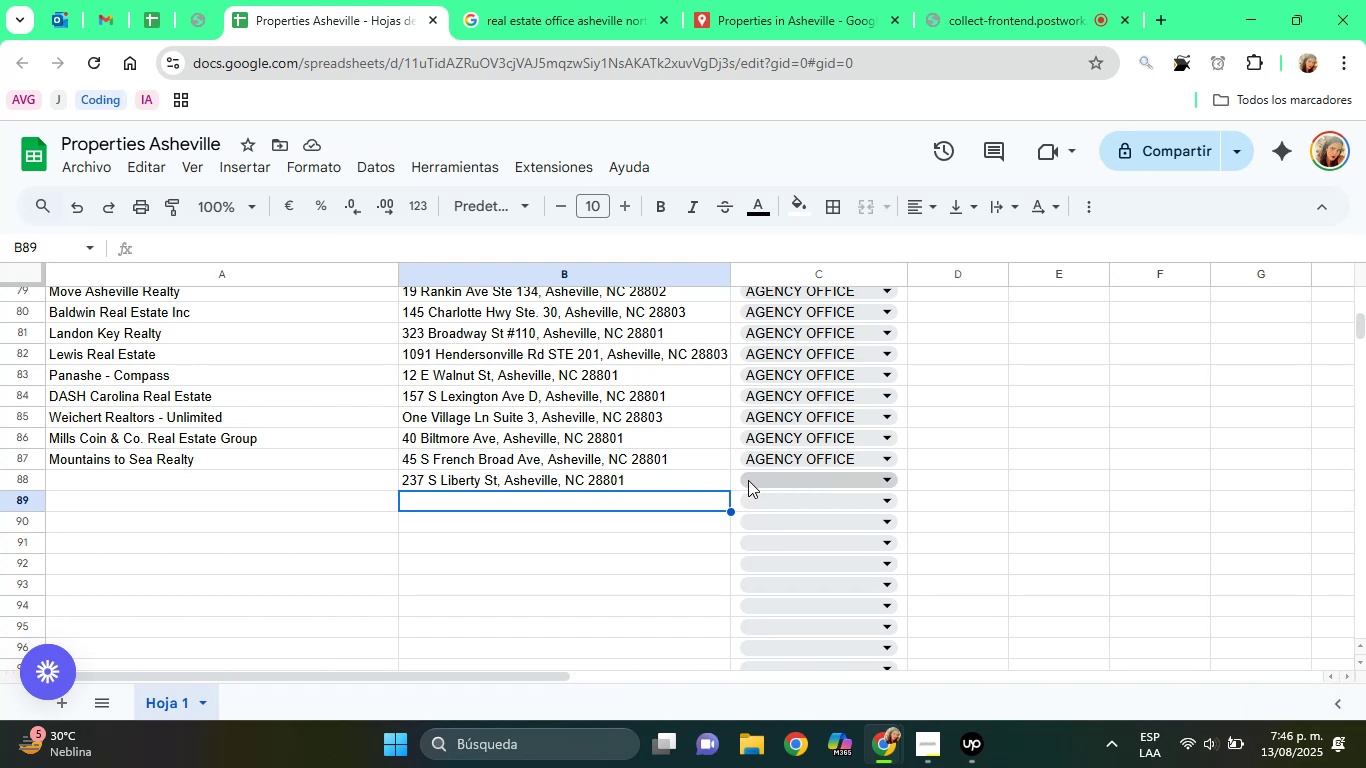 
left_click([748, 480])
 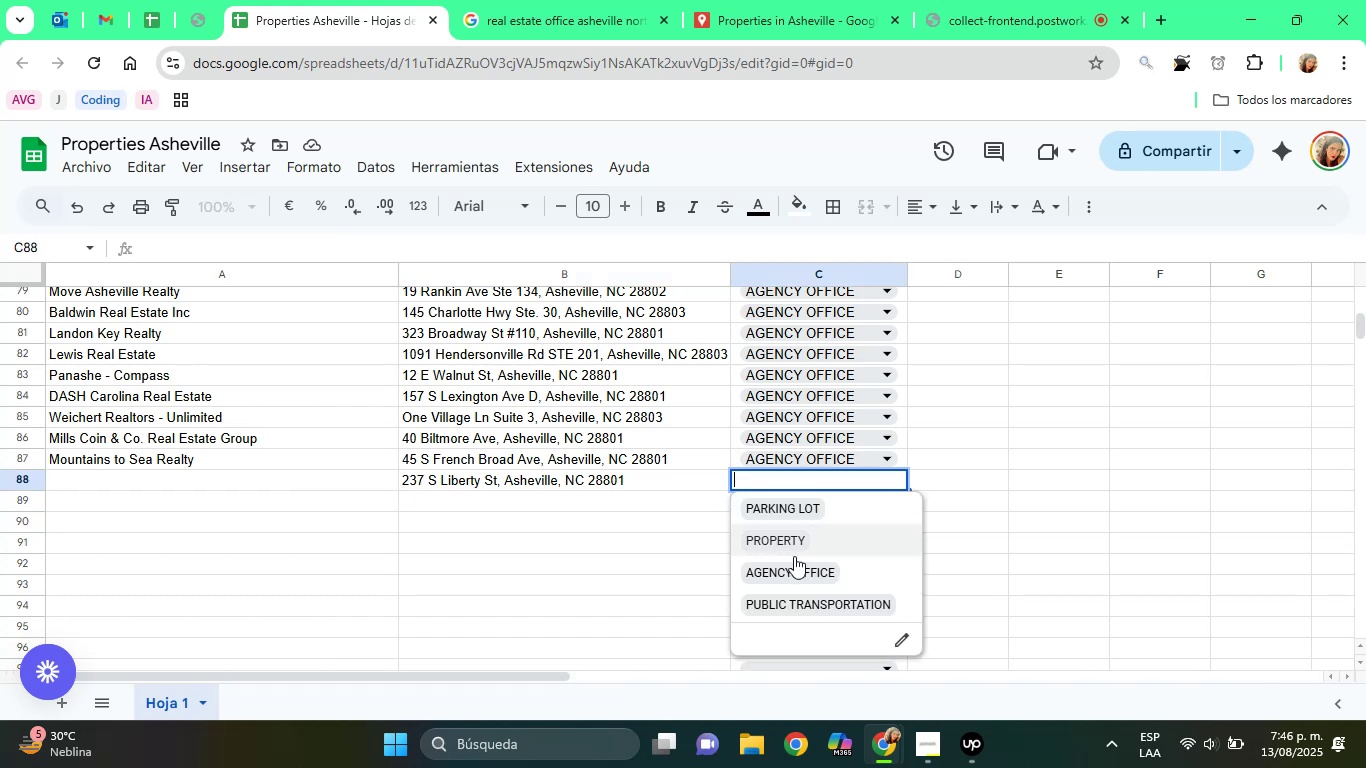 
left_click([797, 560])
 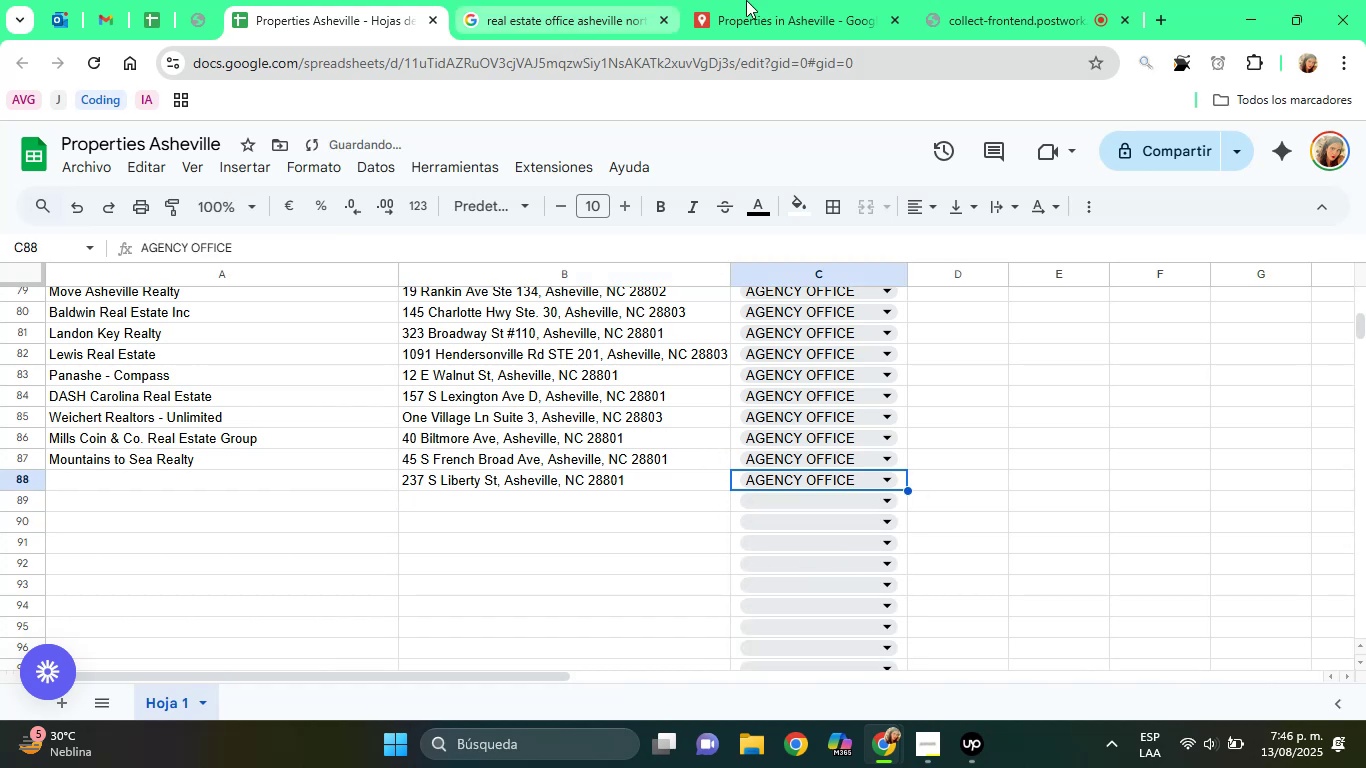 
left_click([613, 0])
 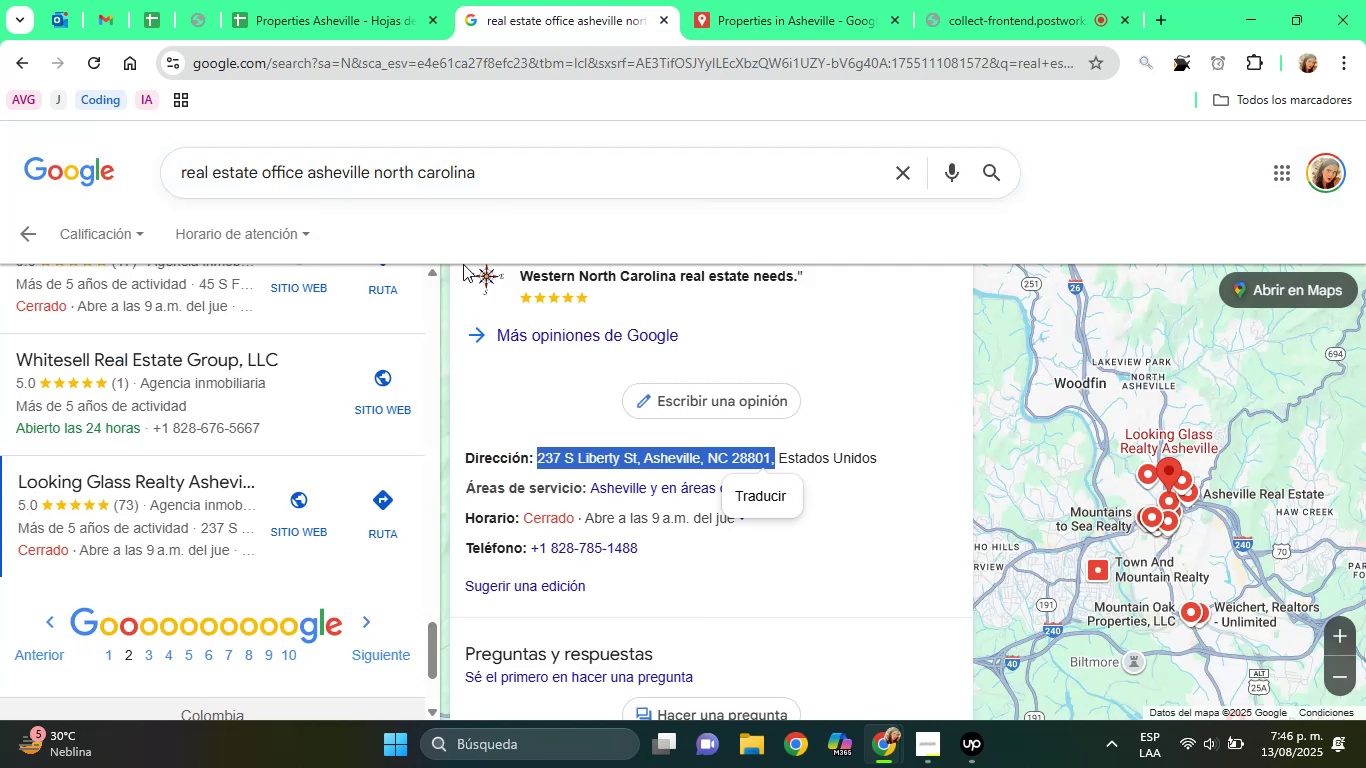 
scroll: coordinate [456, 458], scroll_direction: up, amount: 1.0
 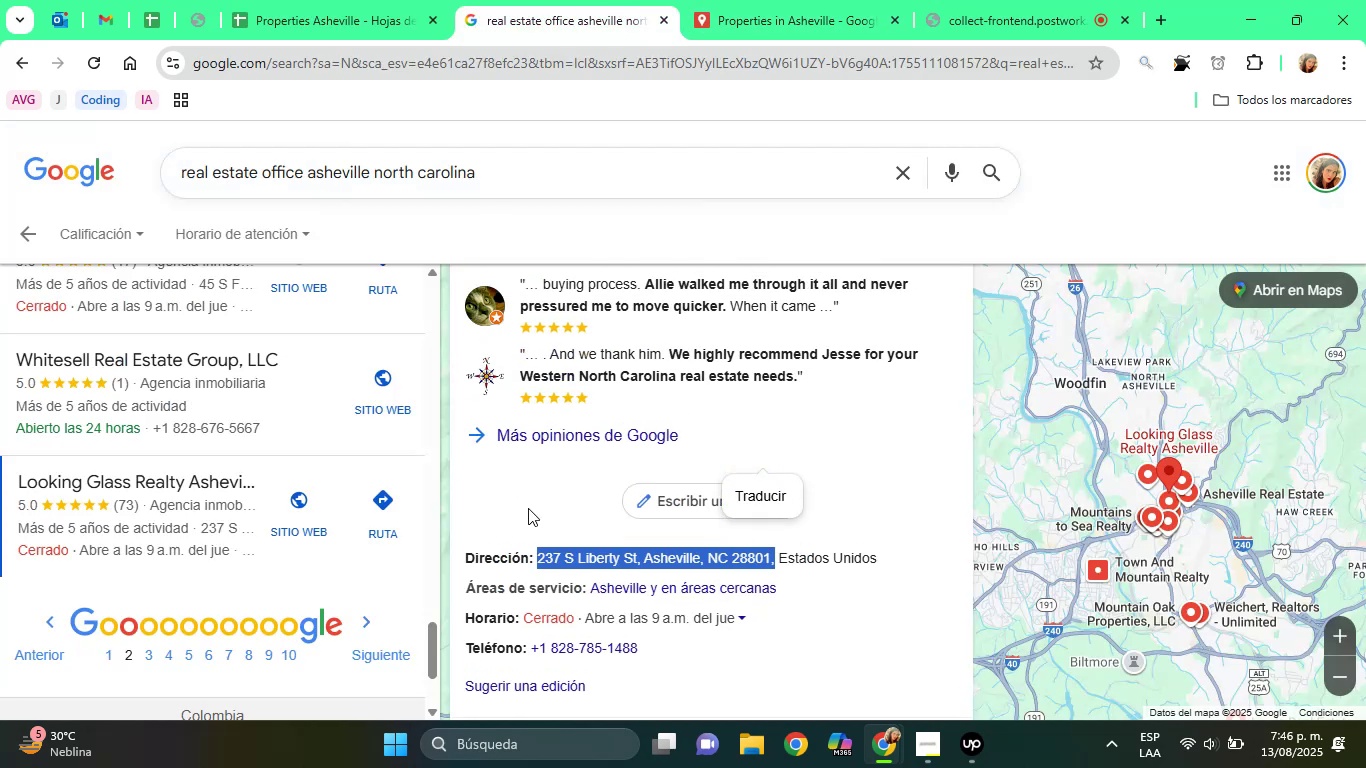 
wait(8.21)
 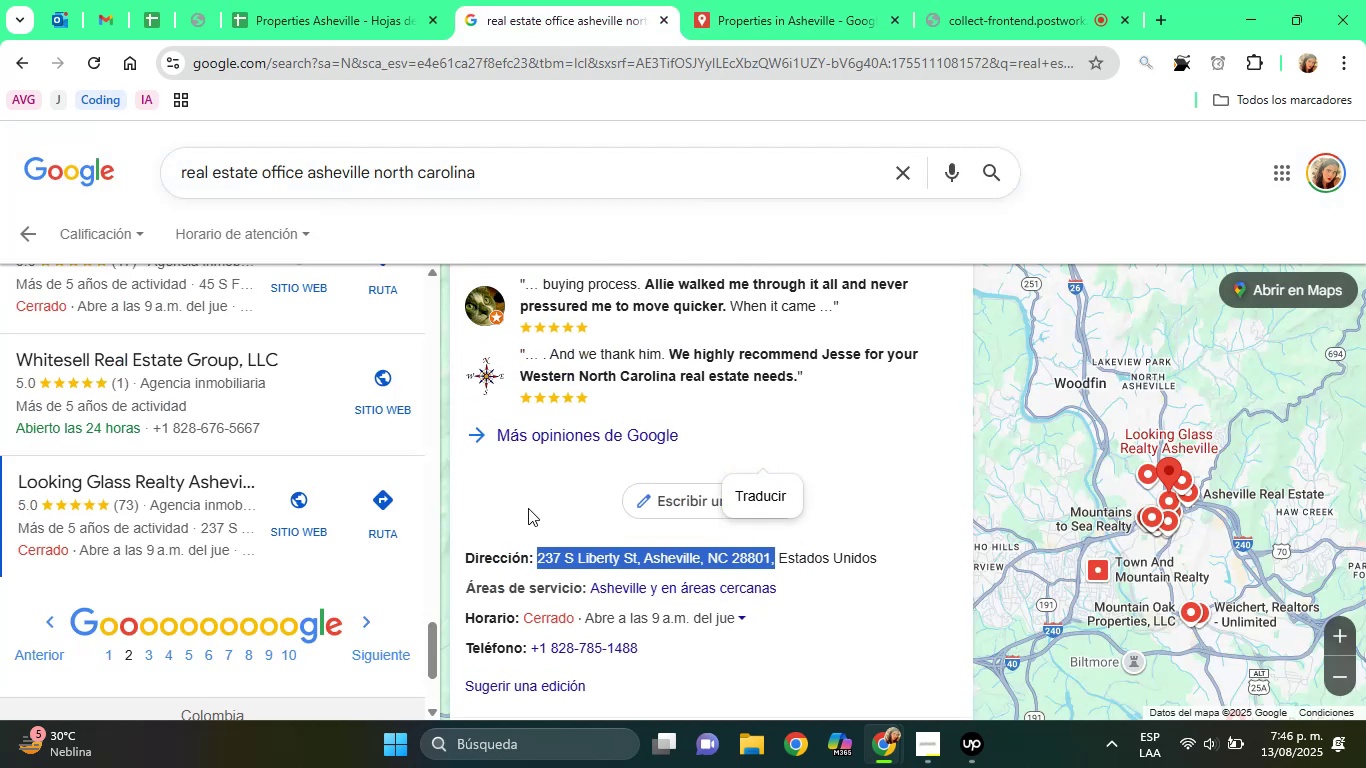 
scroll: coordinate [487, 497], scroll_direction: up, amount: 4.0
 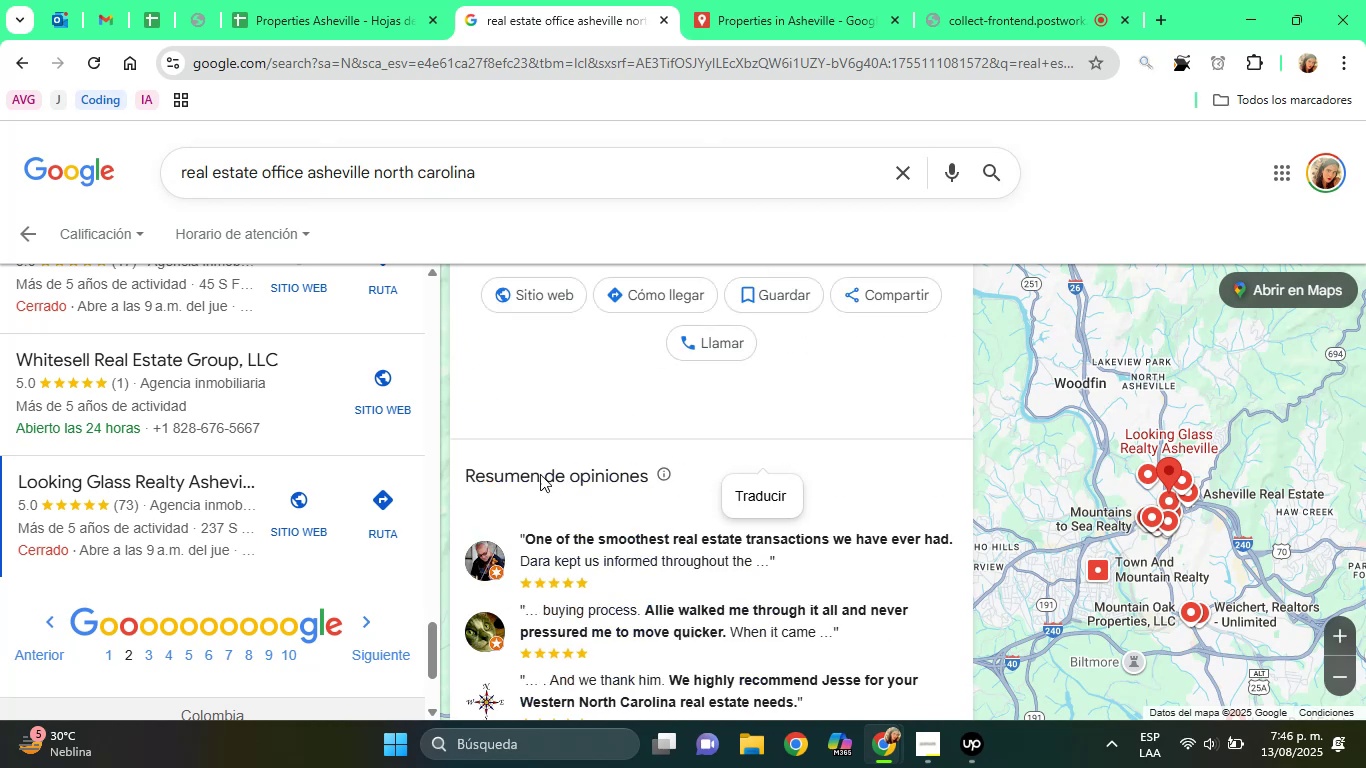 
mouse_move([603, 484])
 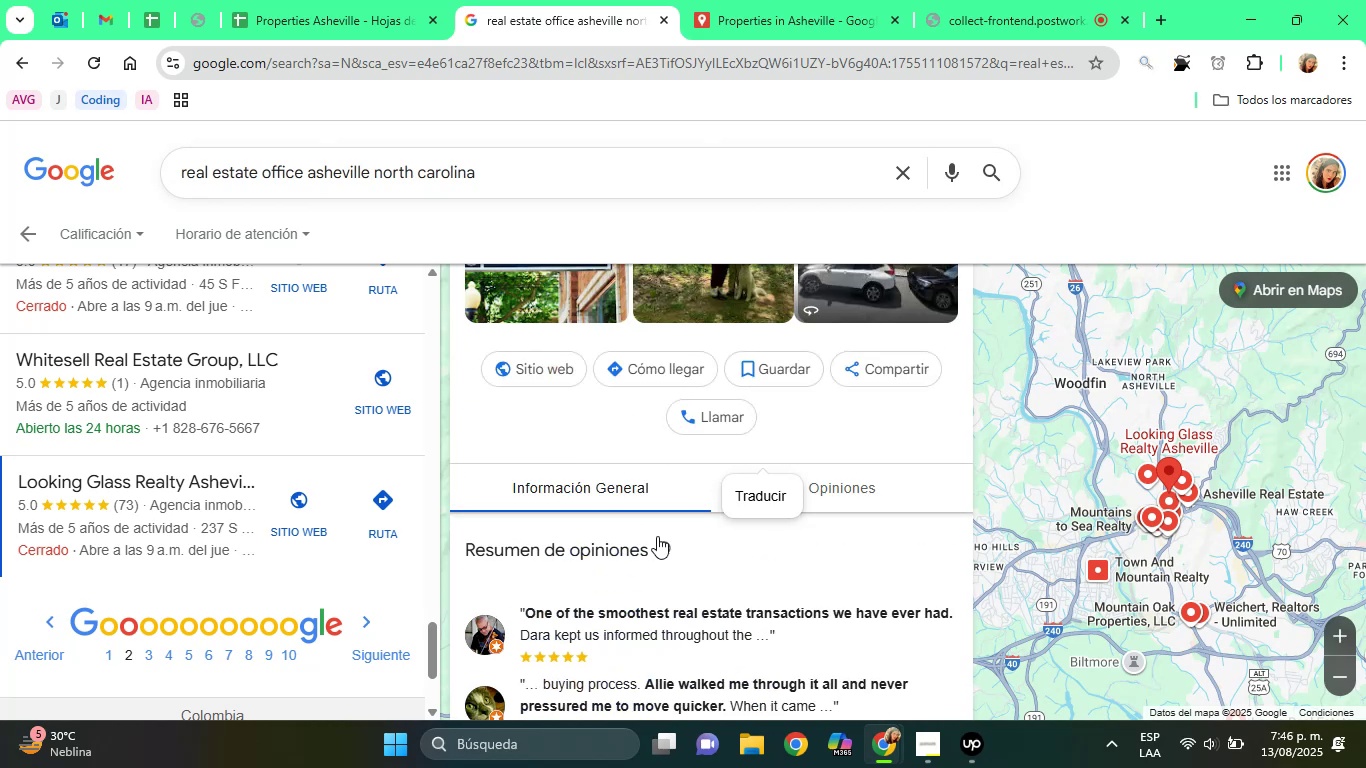 
scroll: coordinate [623, 473], scroll_direction: up, amount: 7.0
 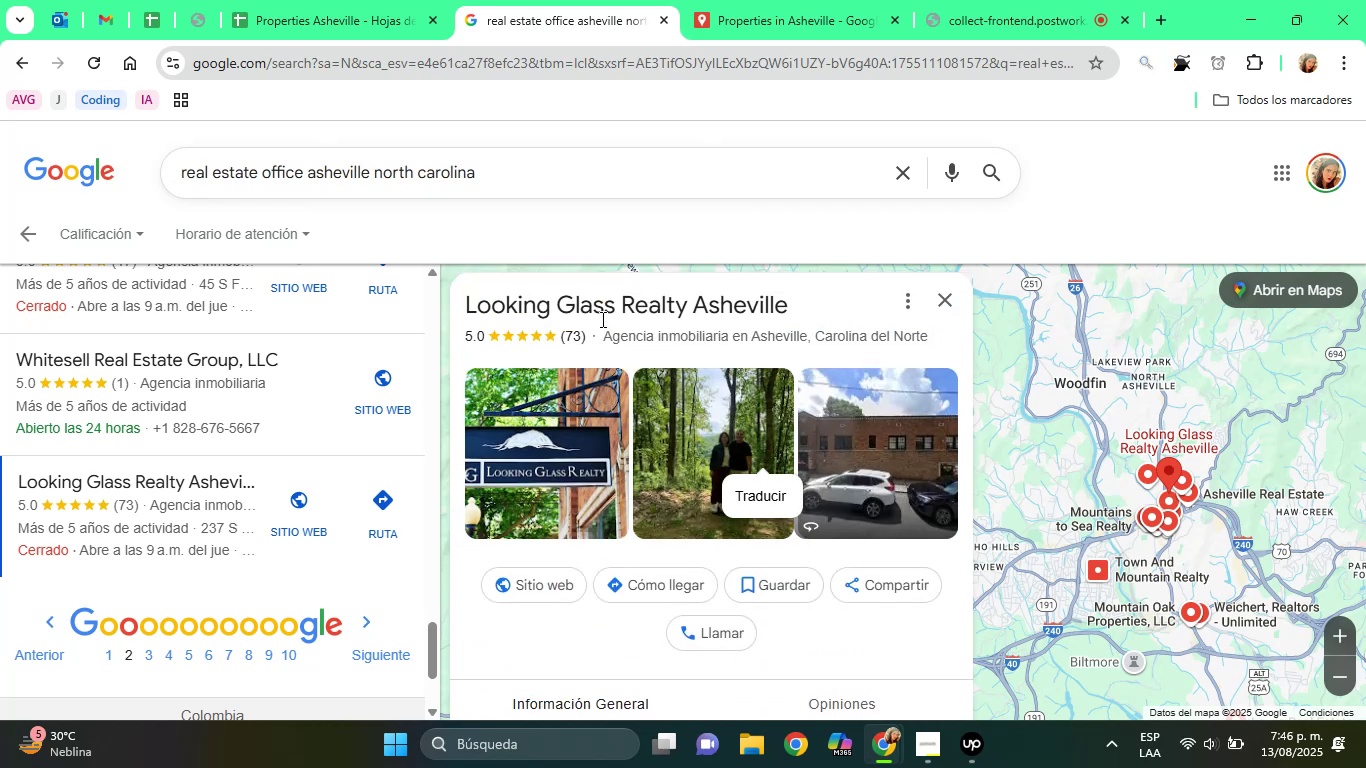 
double_click([601, 316])
 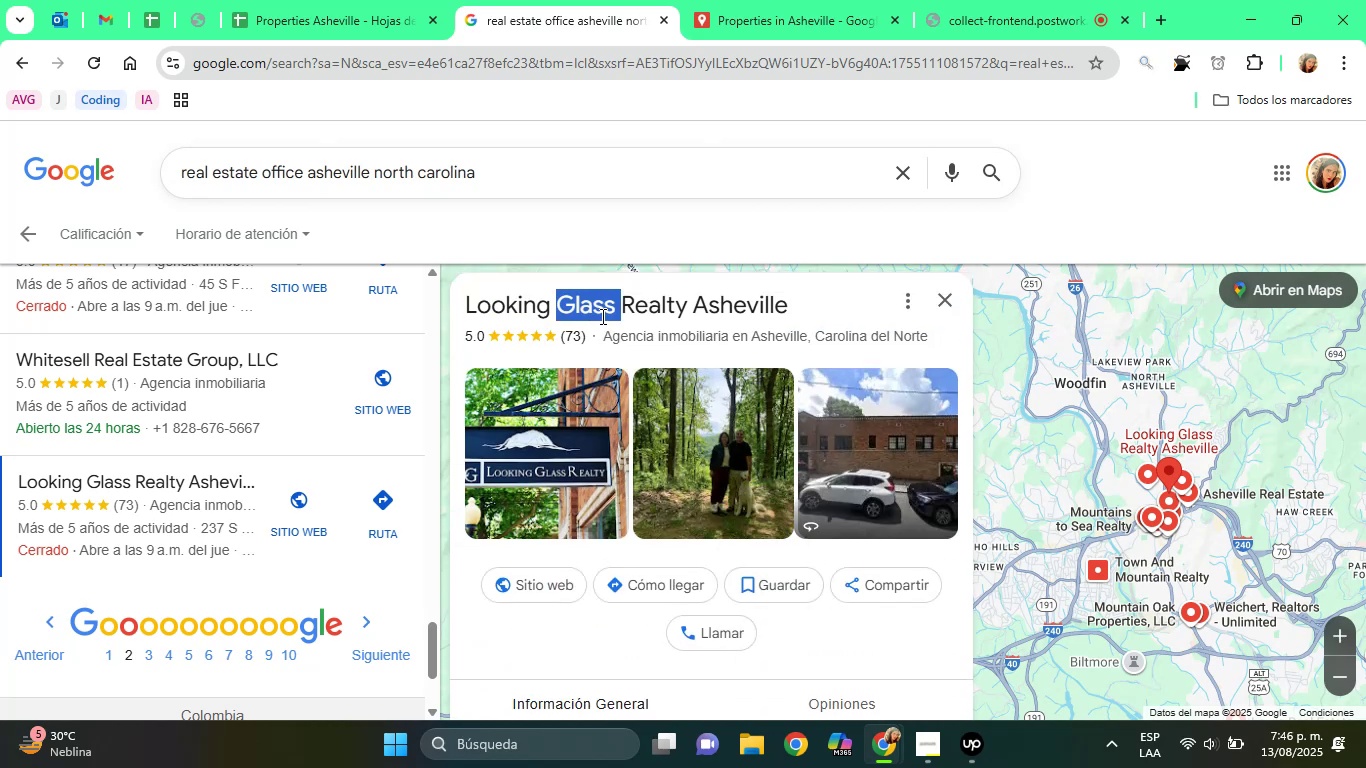 
triple_click([601, 316])
 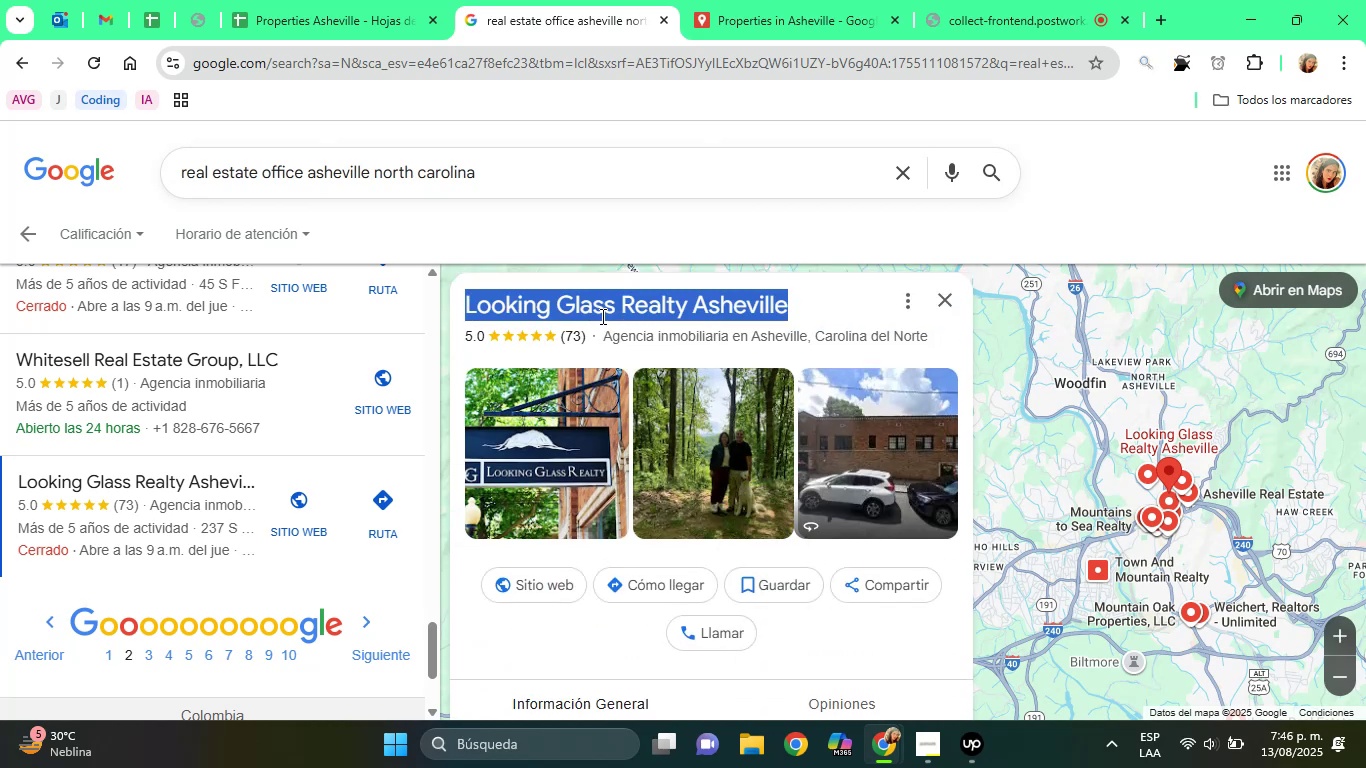 
right_click([601, 317])
 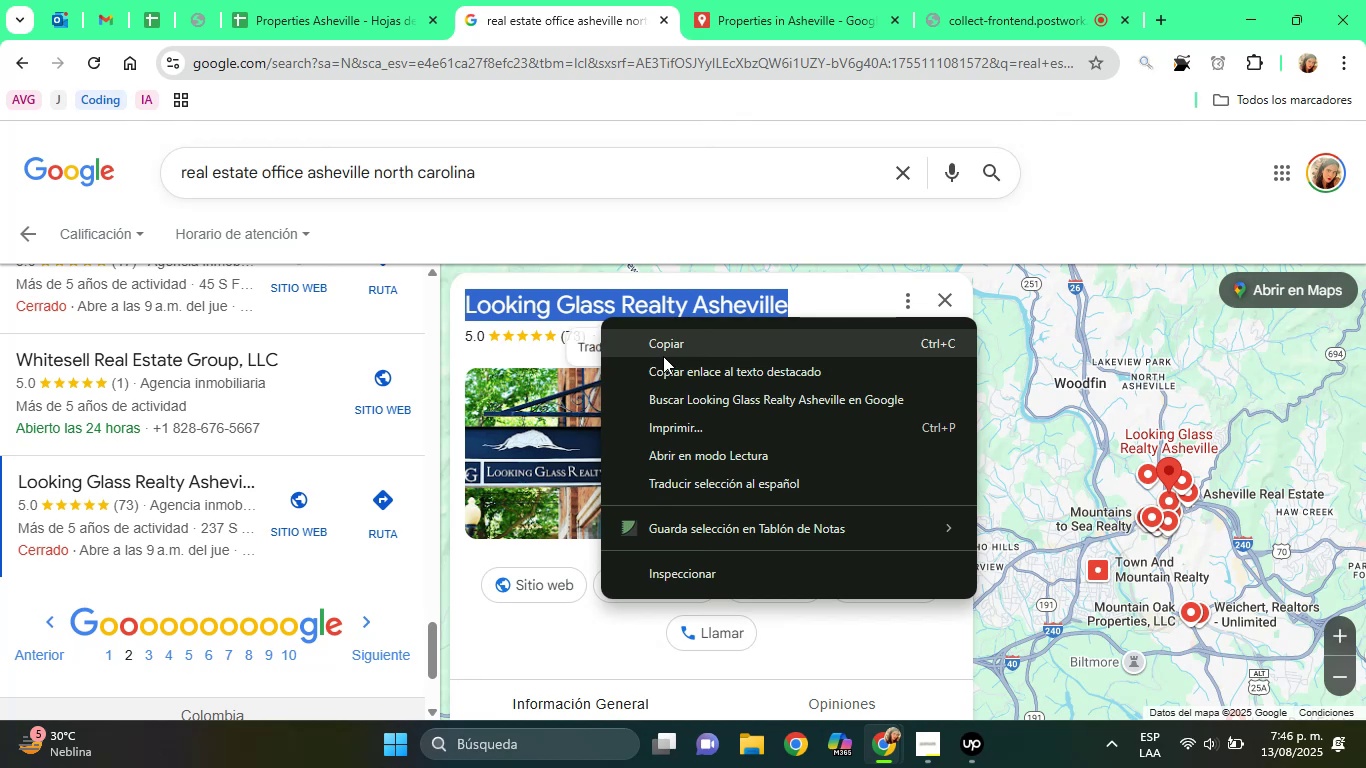 
left_click([663, 356])
 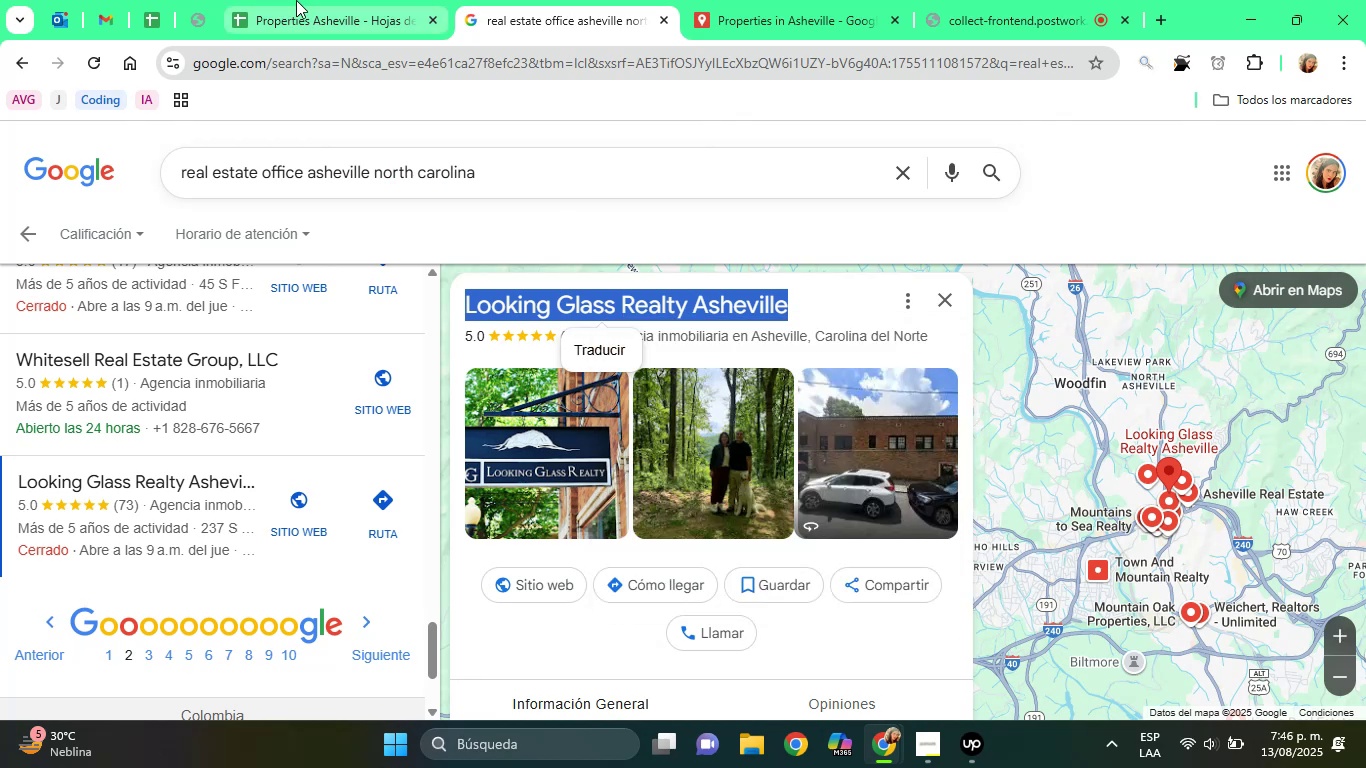 
left_click([287, 0])
 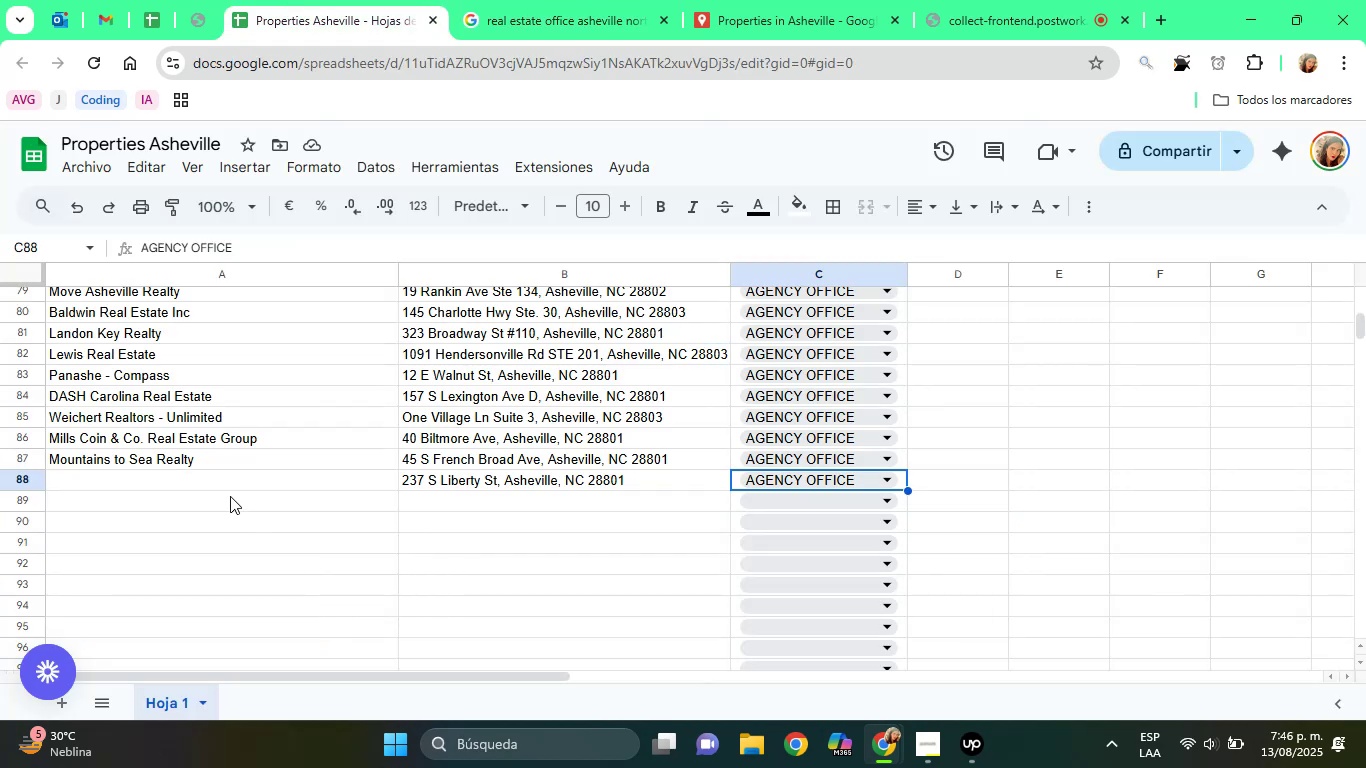 
left_click([212, 489])
 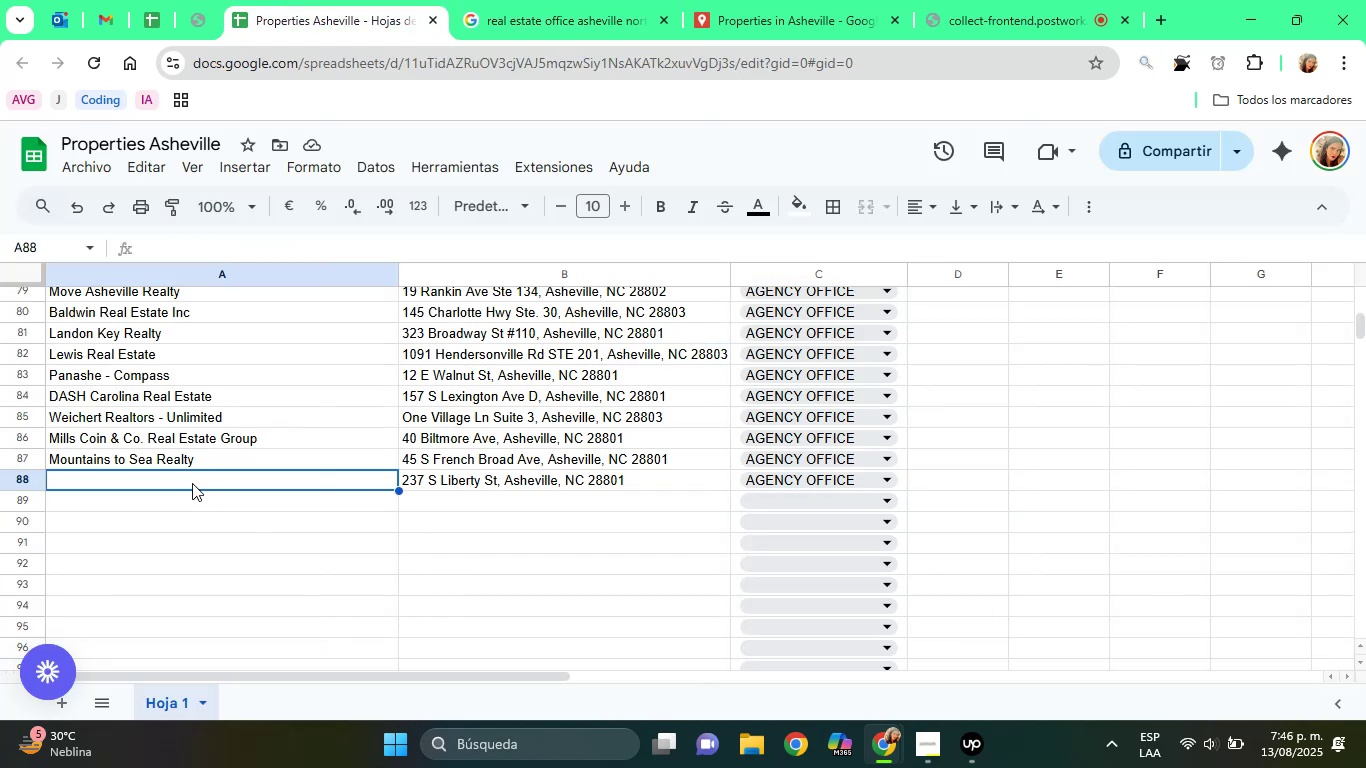 
right_click([192, 483])
 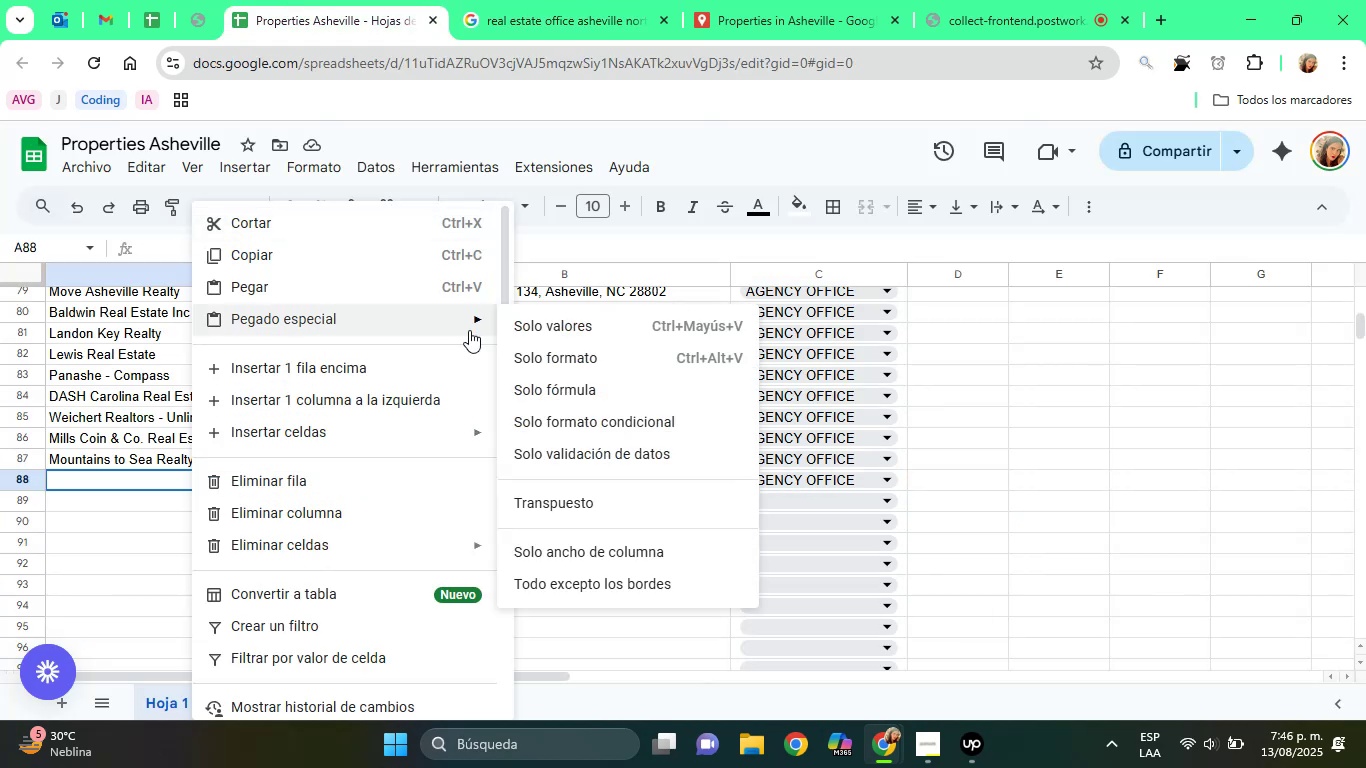 
left_click([542, 332])
 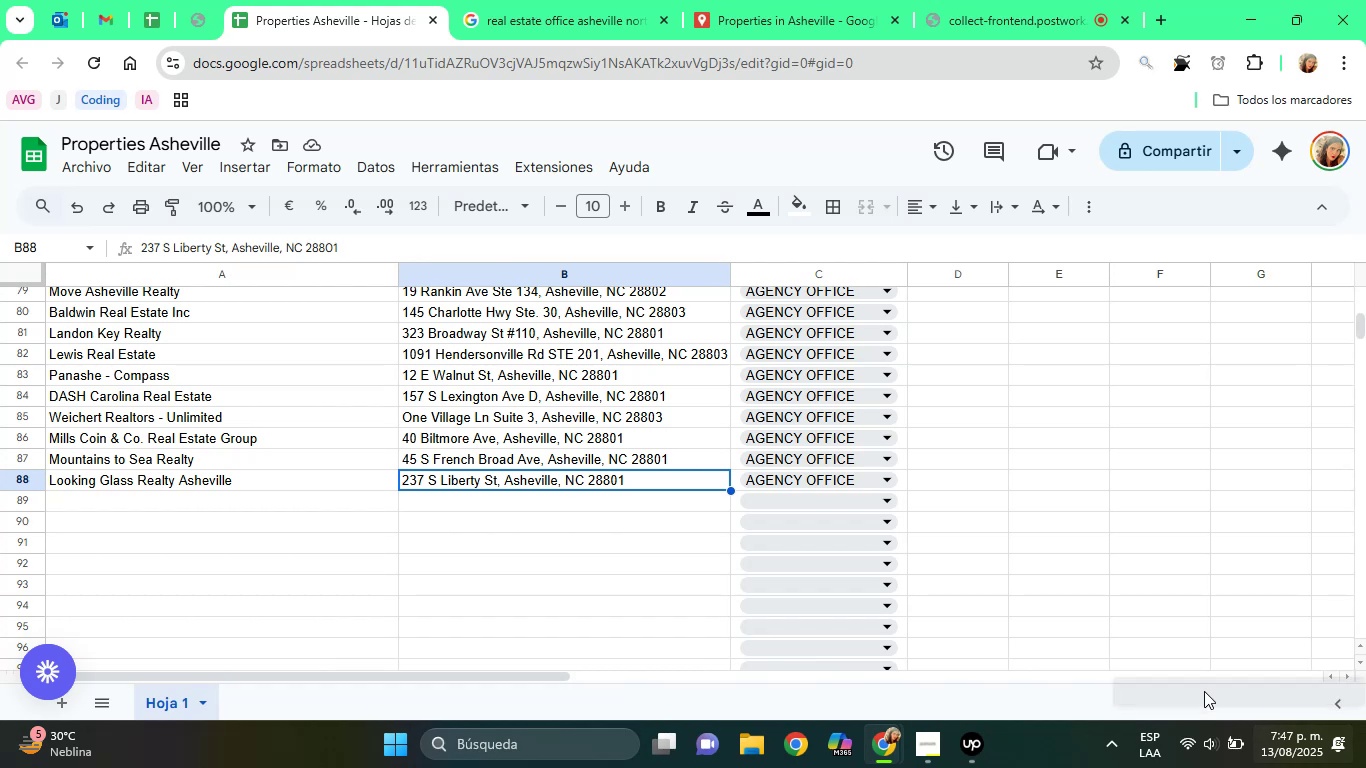 
wait(34.72)
 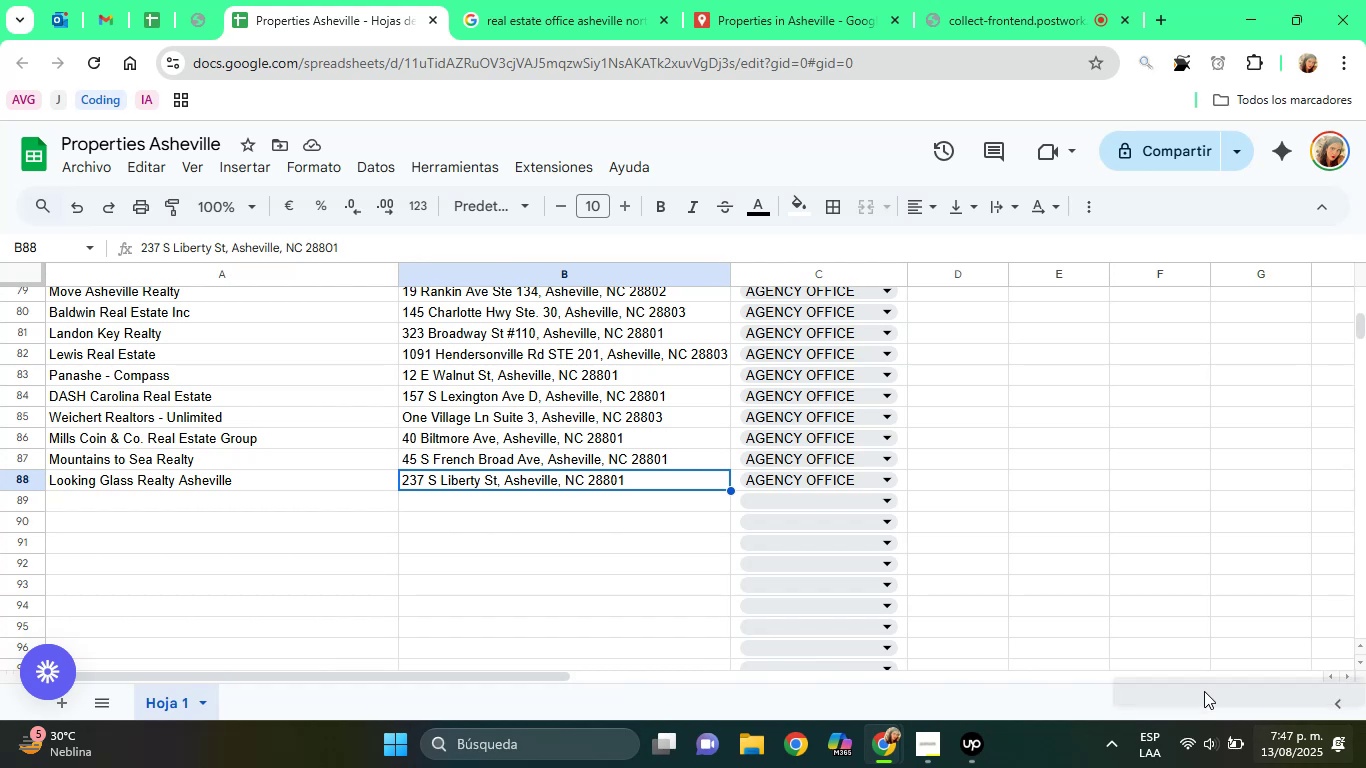 
double_click([280, 257])
 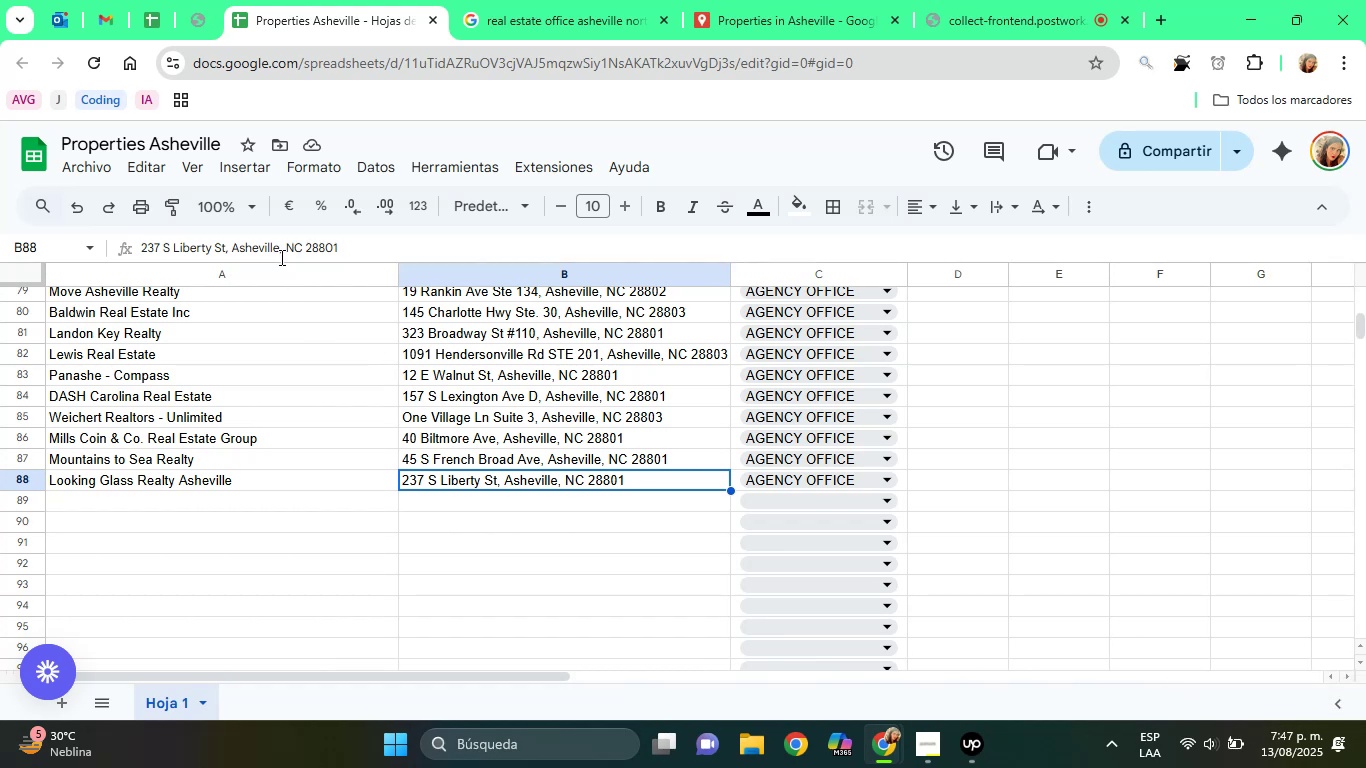 
triple_click([280, 257])
 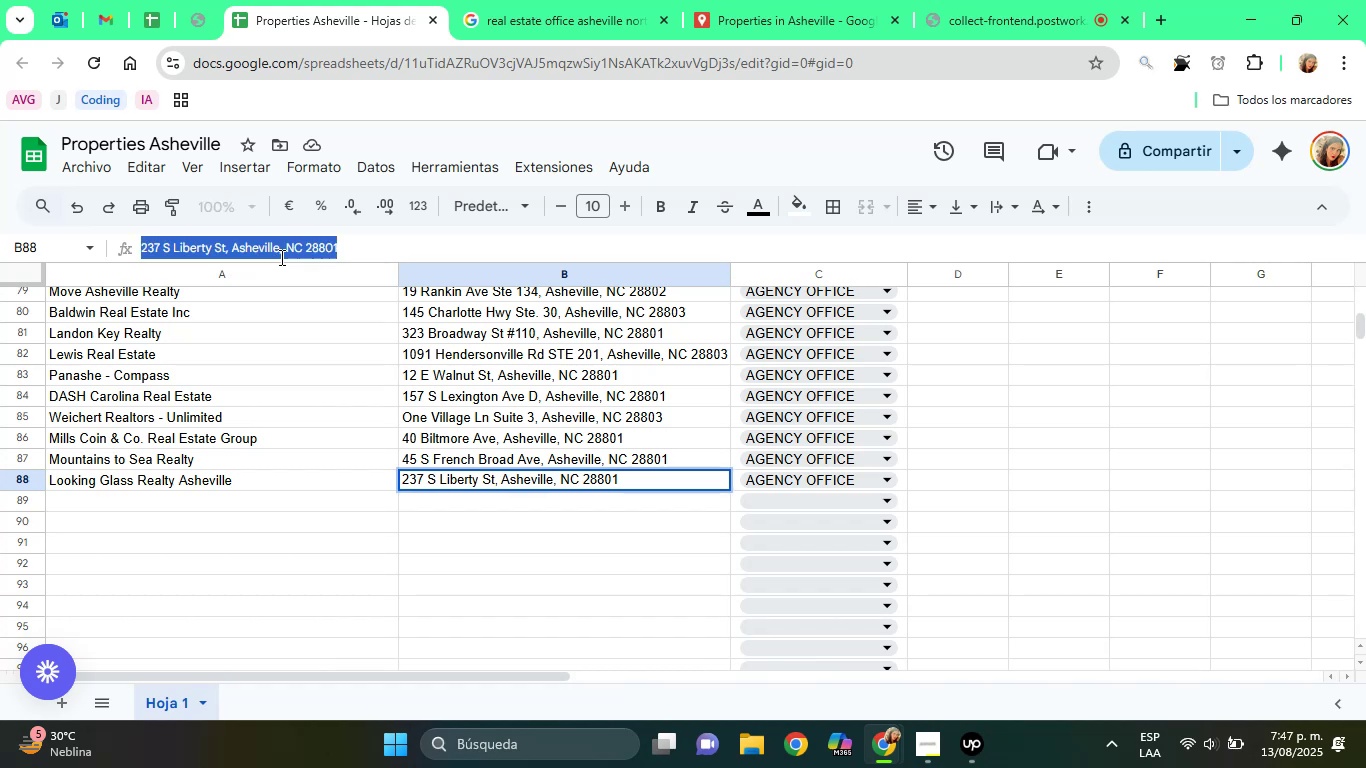 
right_click([280, 257])
 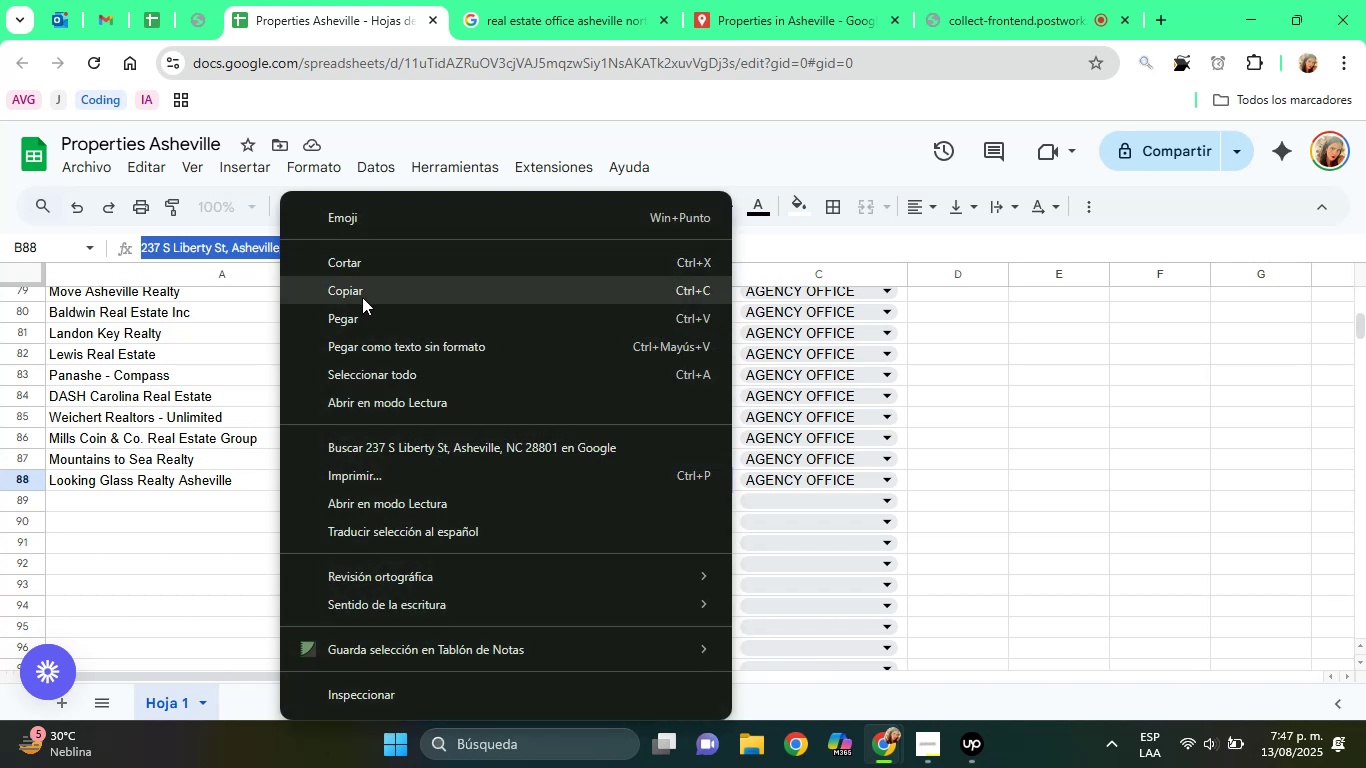 
left_click([363, 298])
 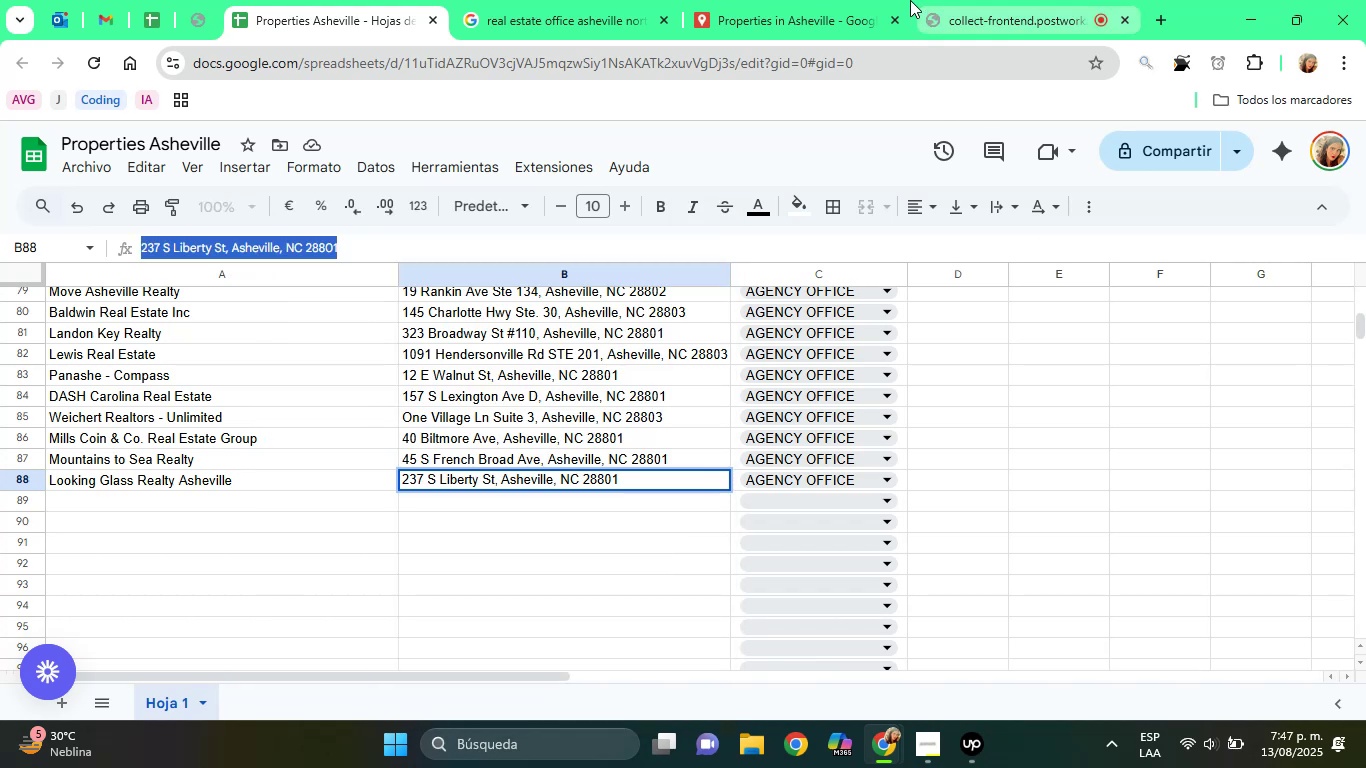 
left_click([809, 0])
 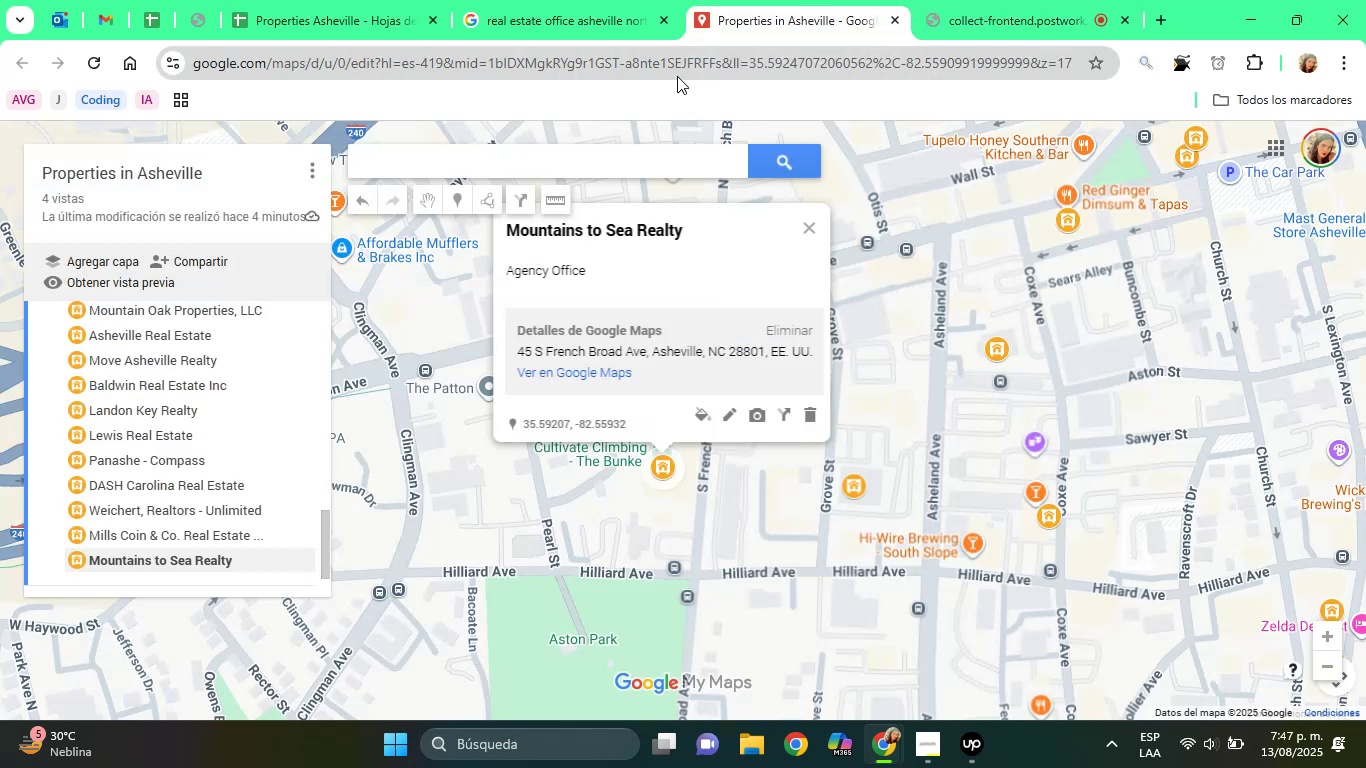 
left_click([516, 164])
 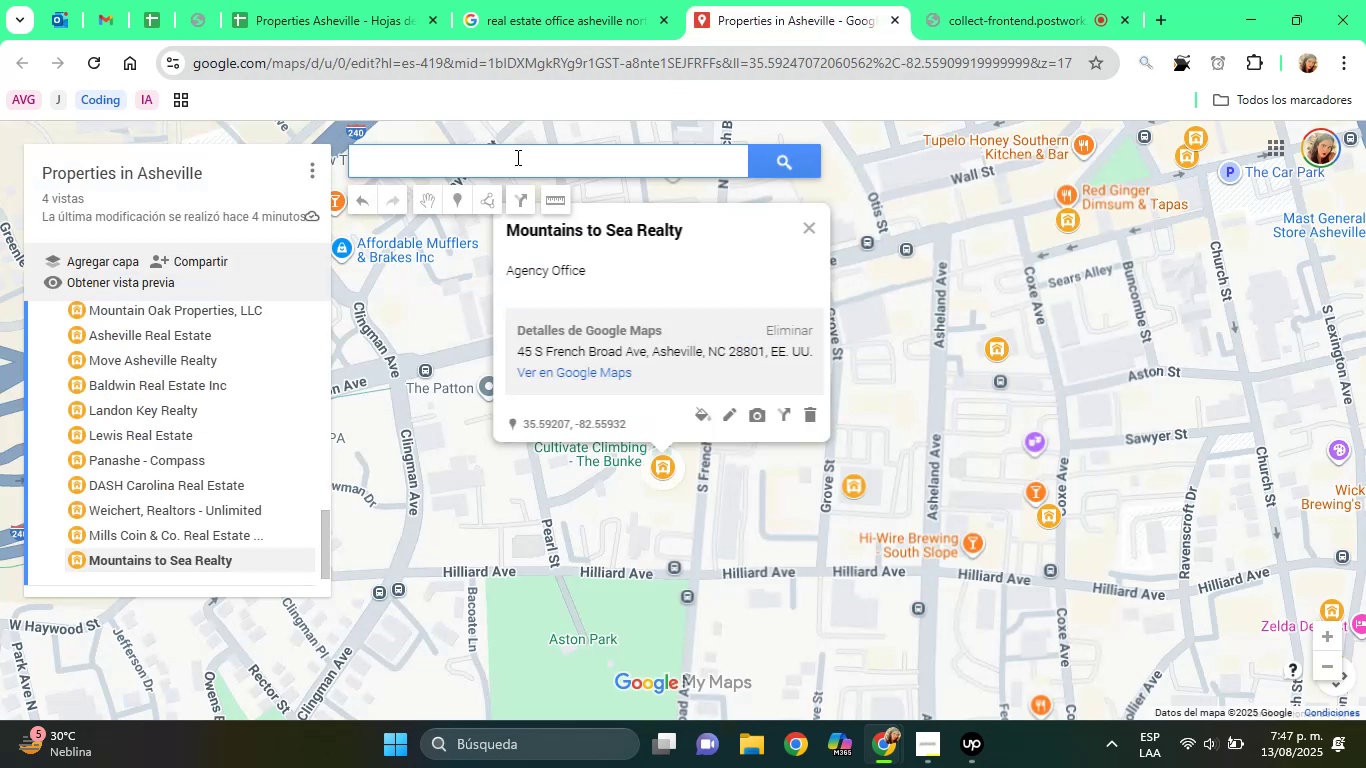 
right_click([516, 157])
 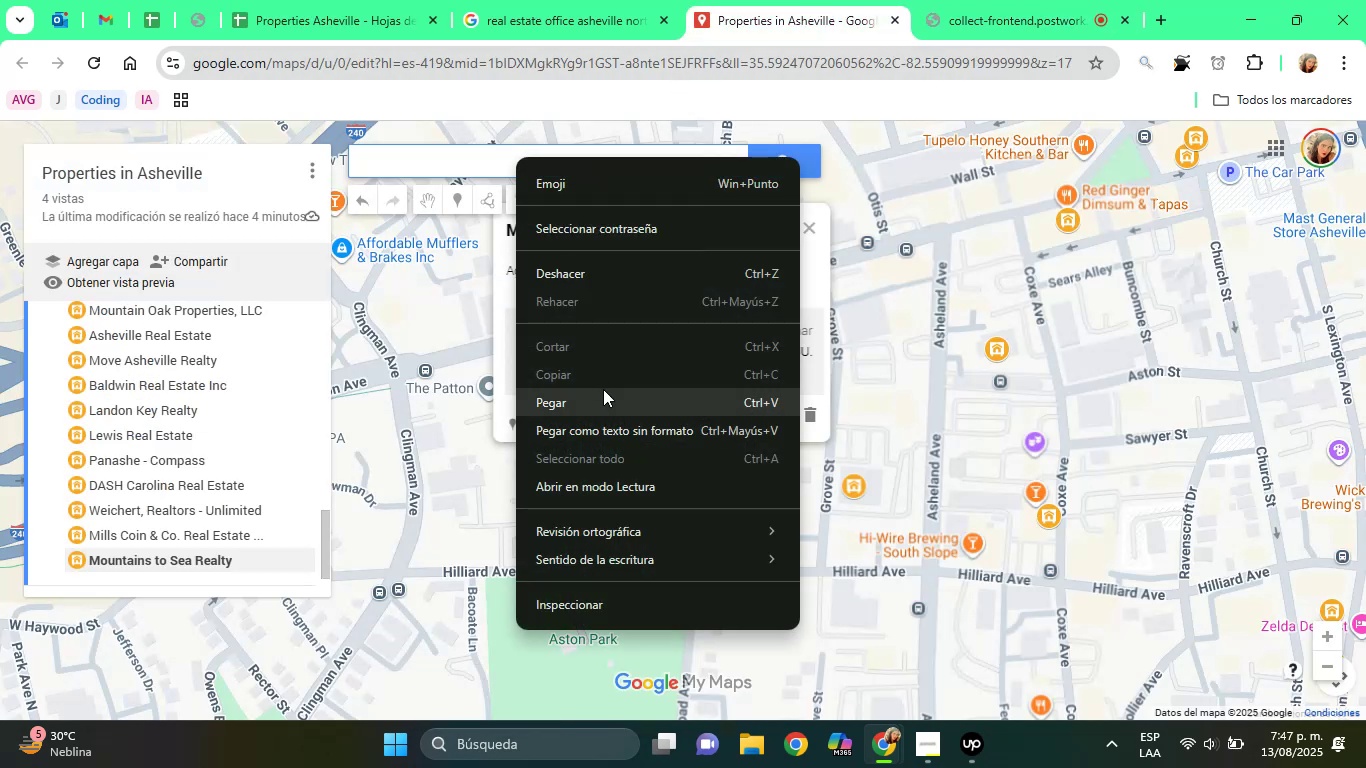 
left_click([606, 399])
 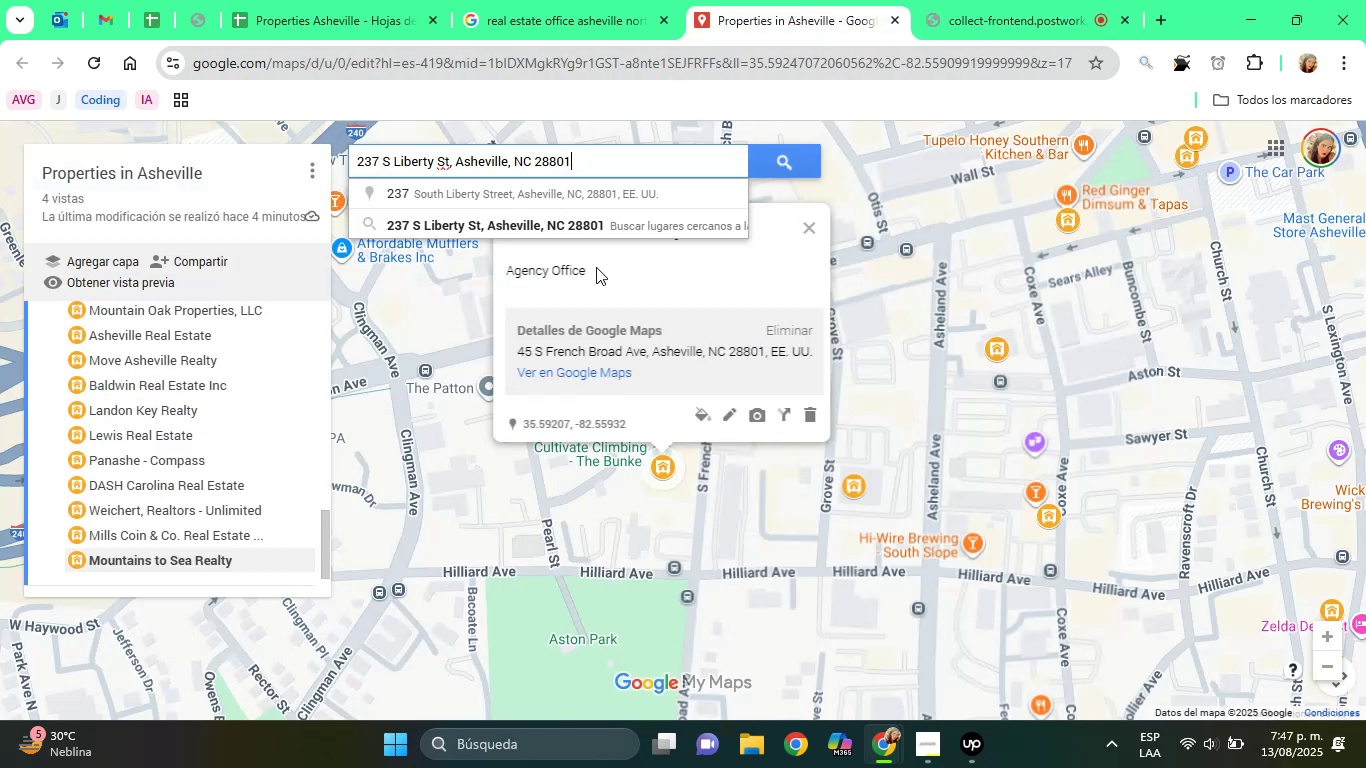 
left_click([541, 229])
 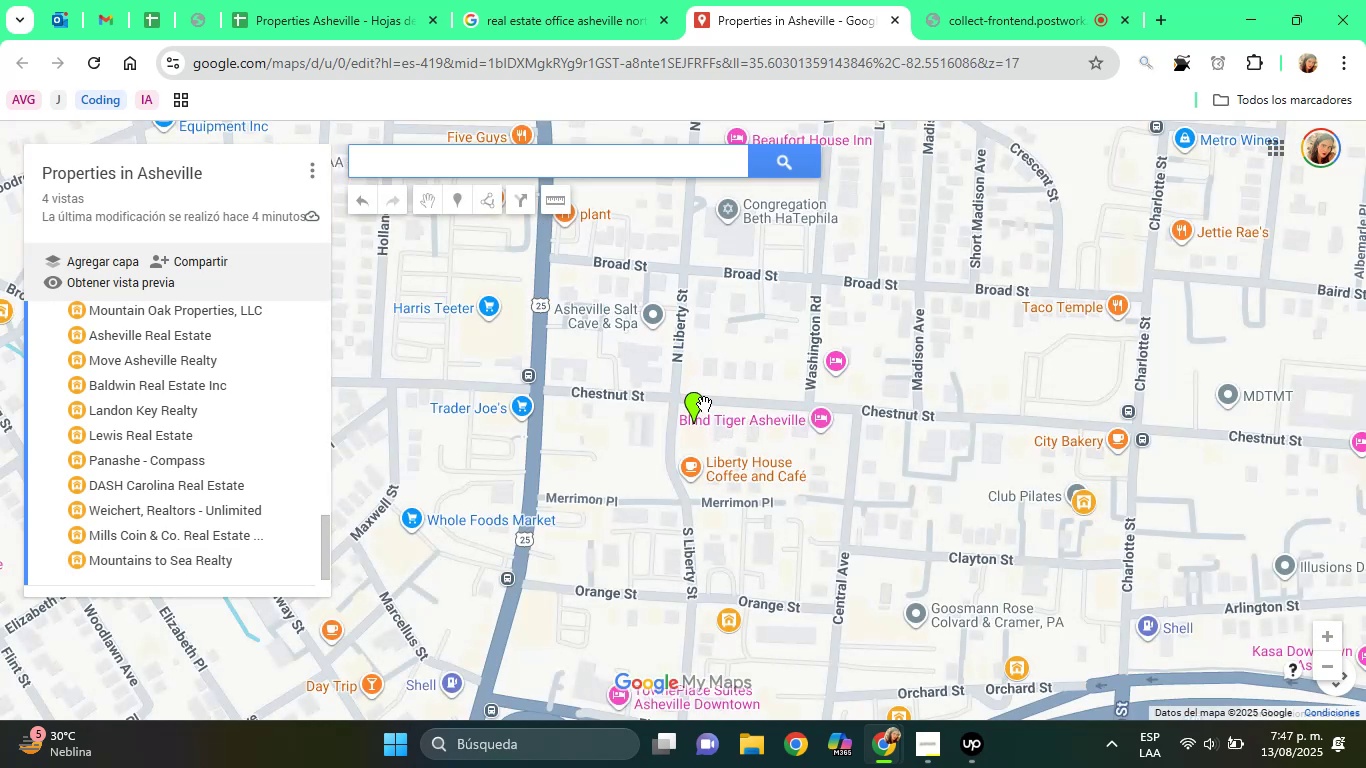 
left_click([697, 404])
 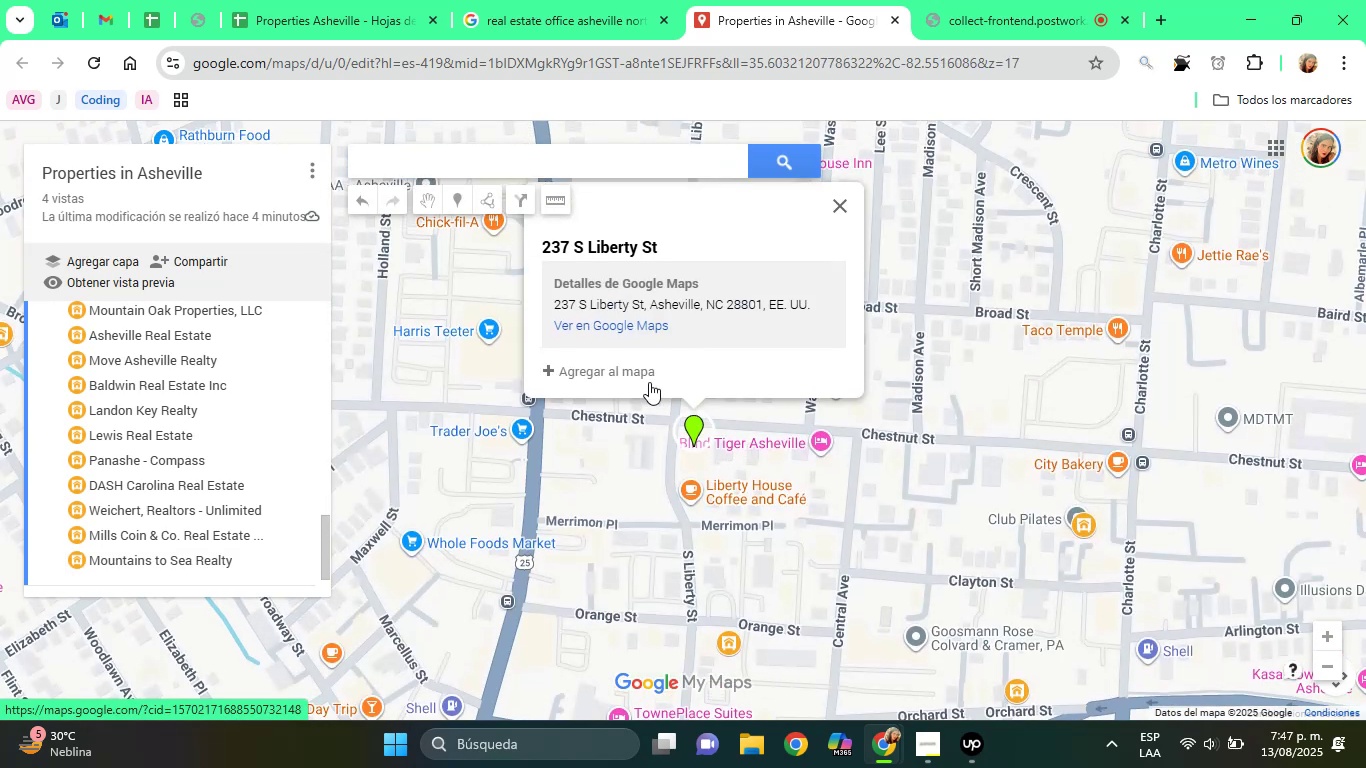 
left_click([635, 375])
 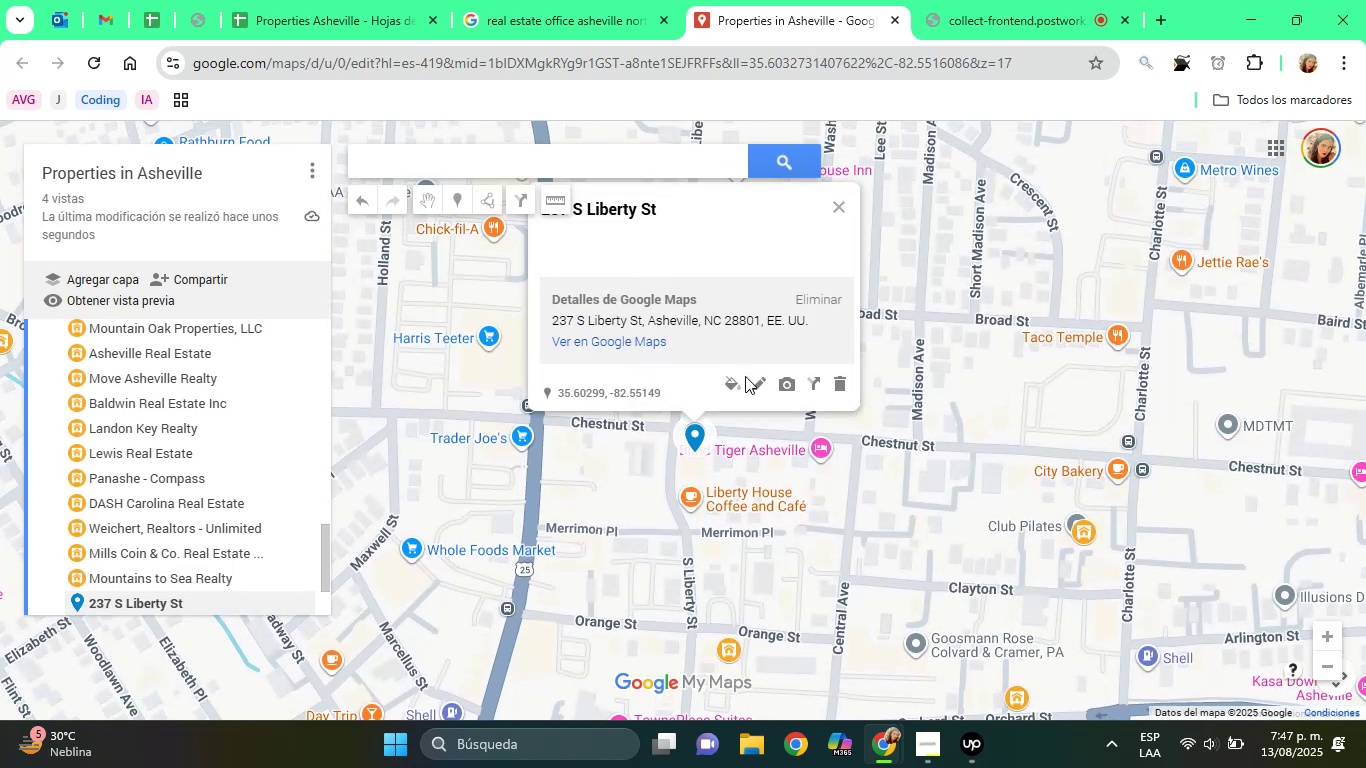 
left_click([732, 380])
 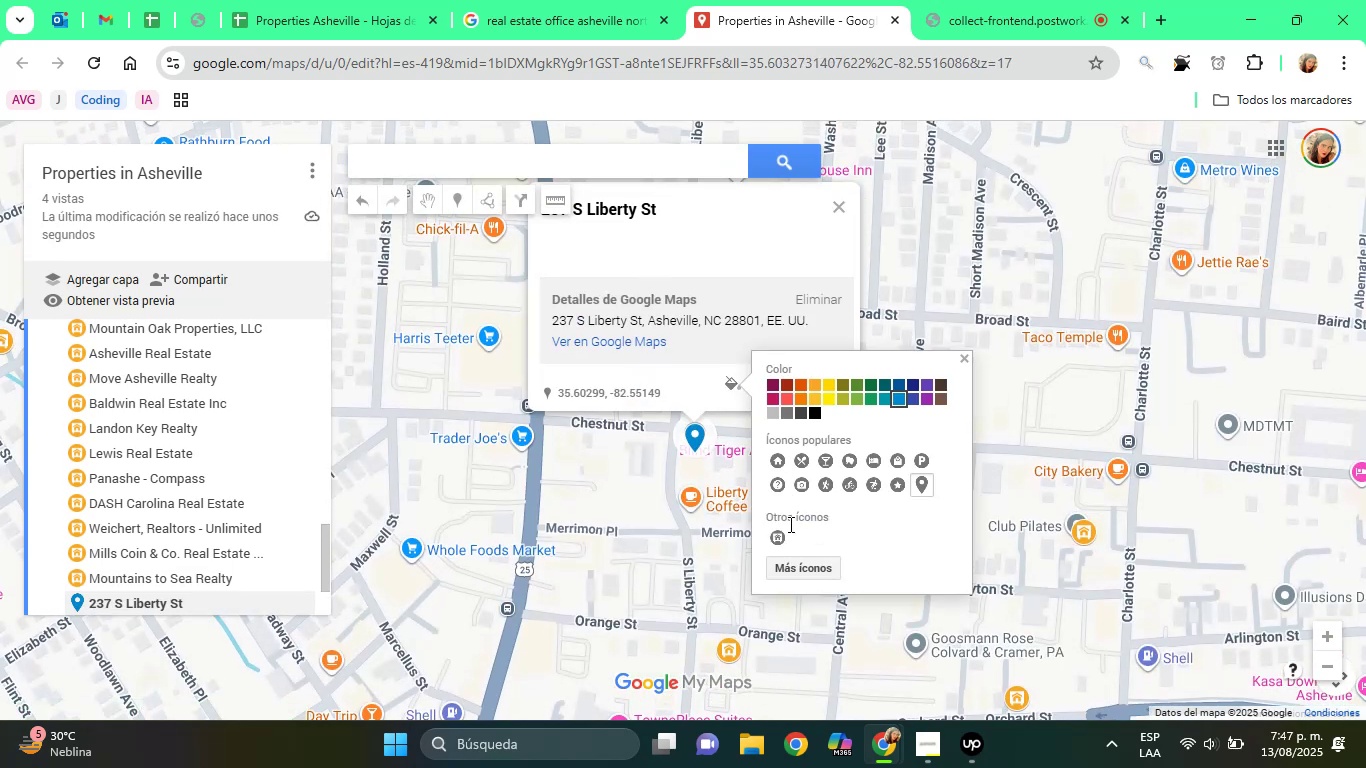 
left_click([781, 533])
 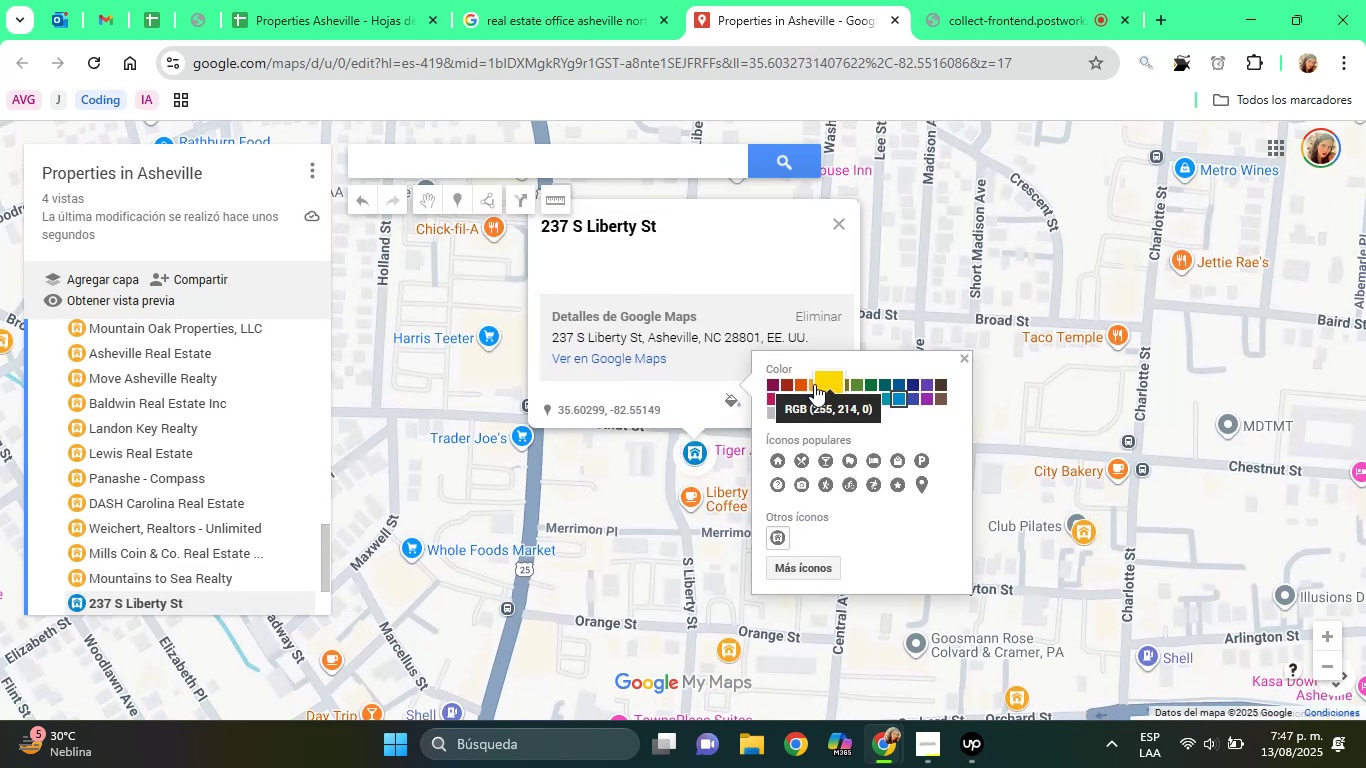 
left_click([810, 388])
 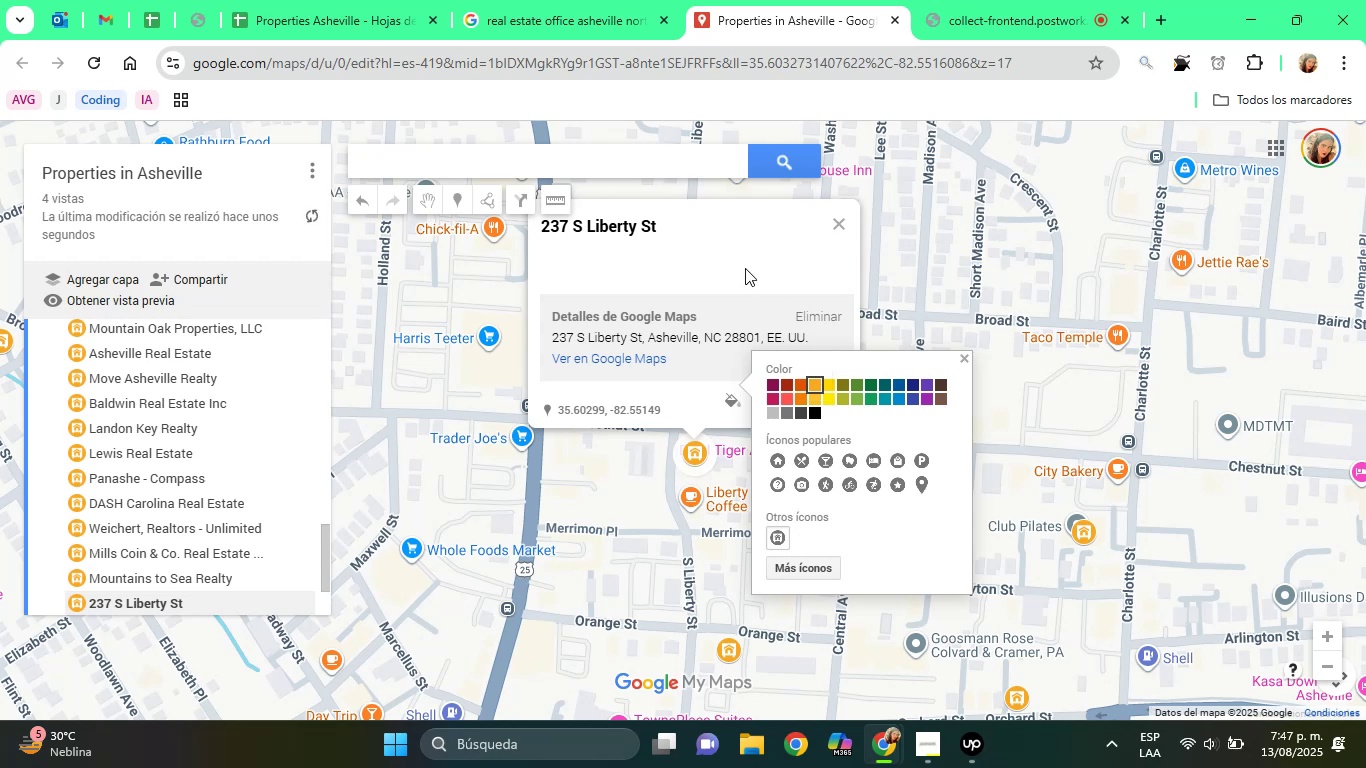 
left_click([718, 257])
 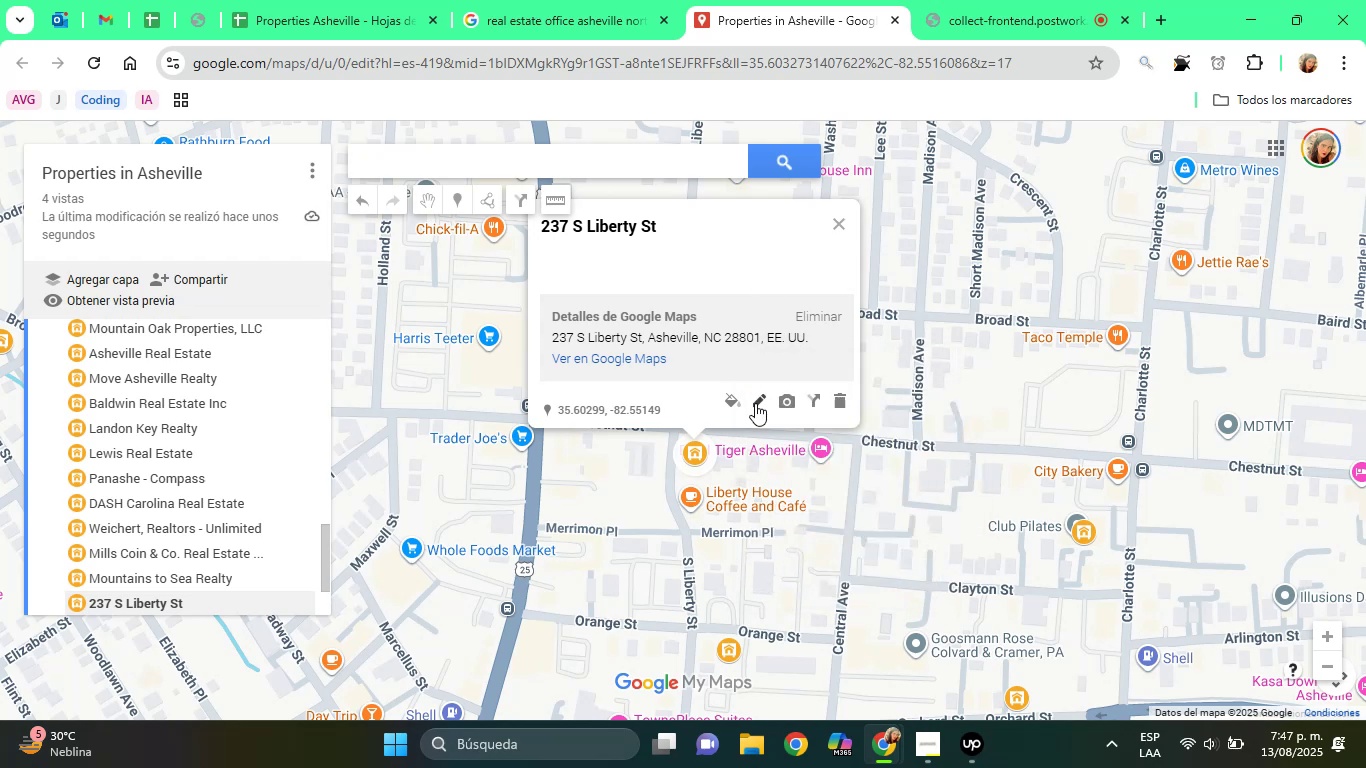 
left_click([755, 403])
 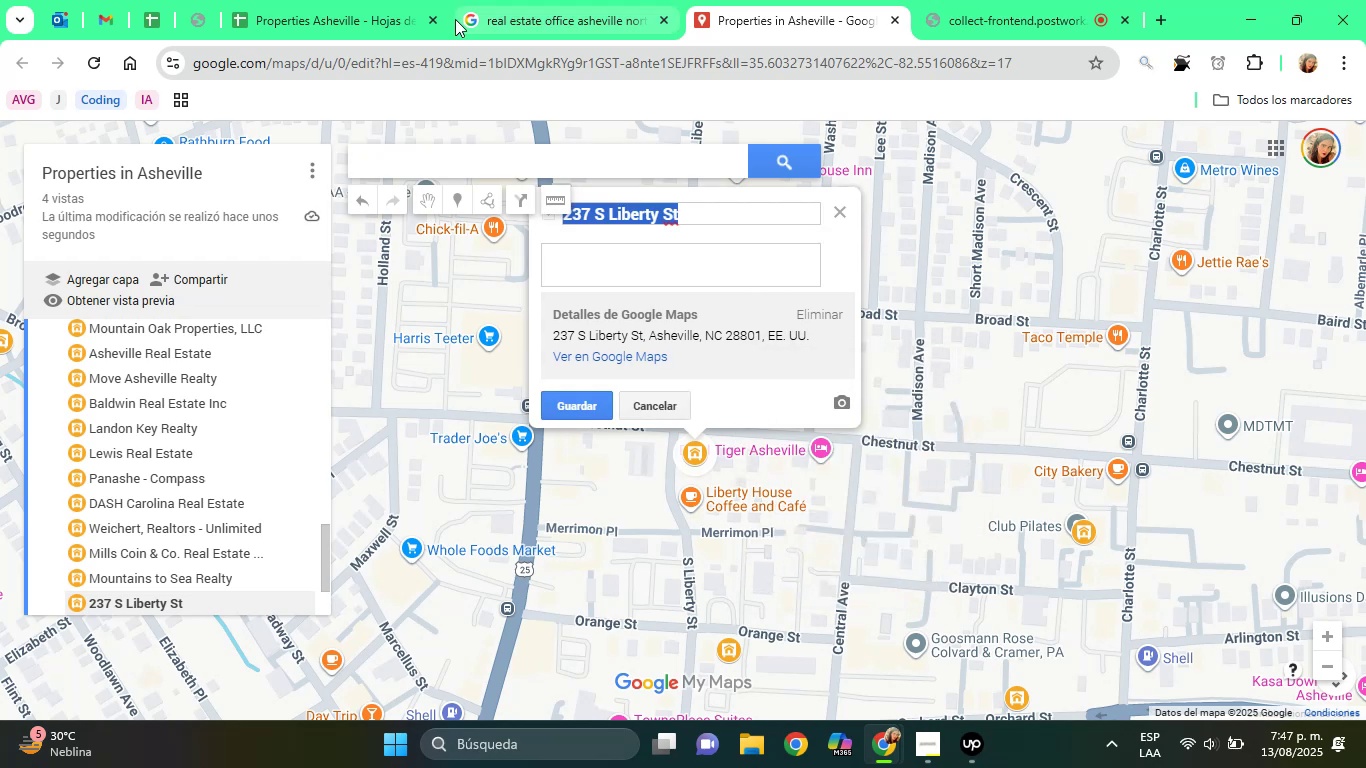 
left_click([363, 0])
 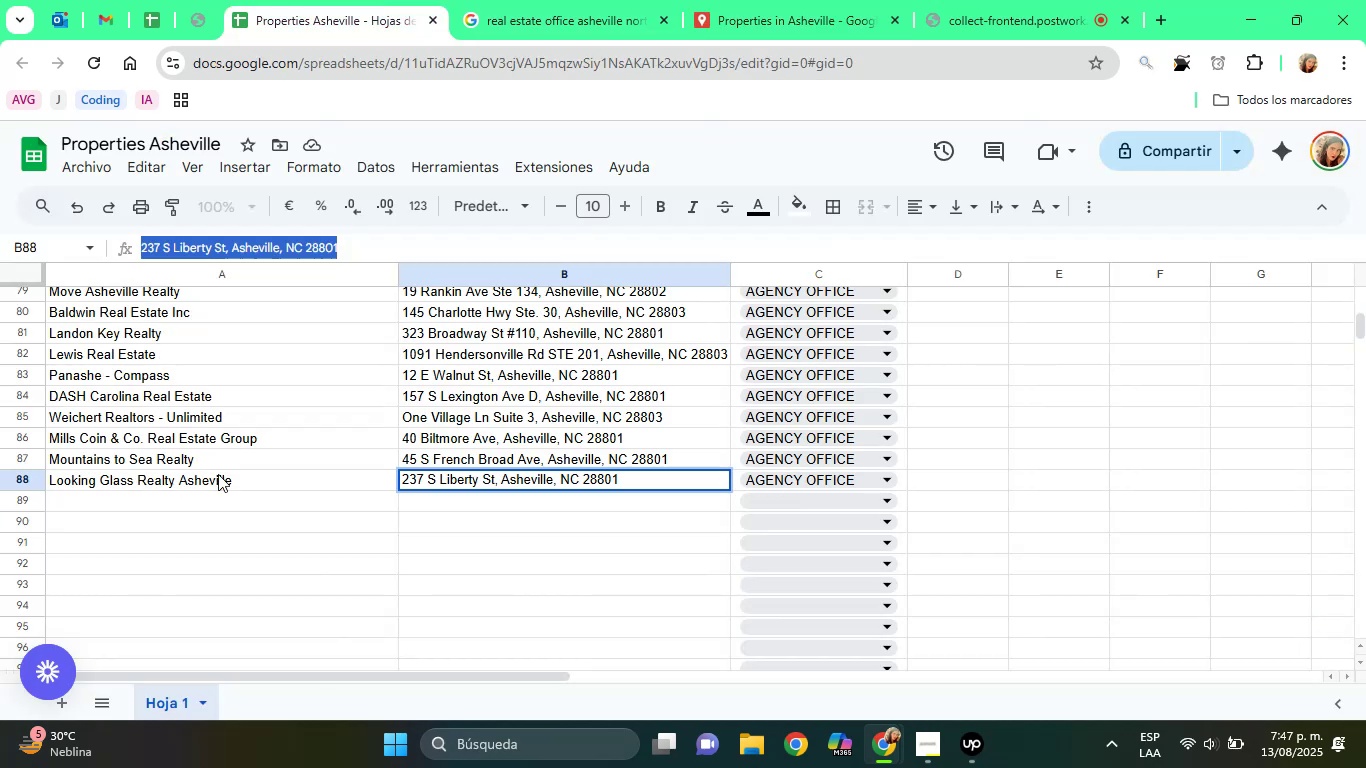 
left_click([218, 474])
 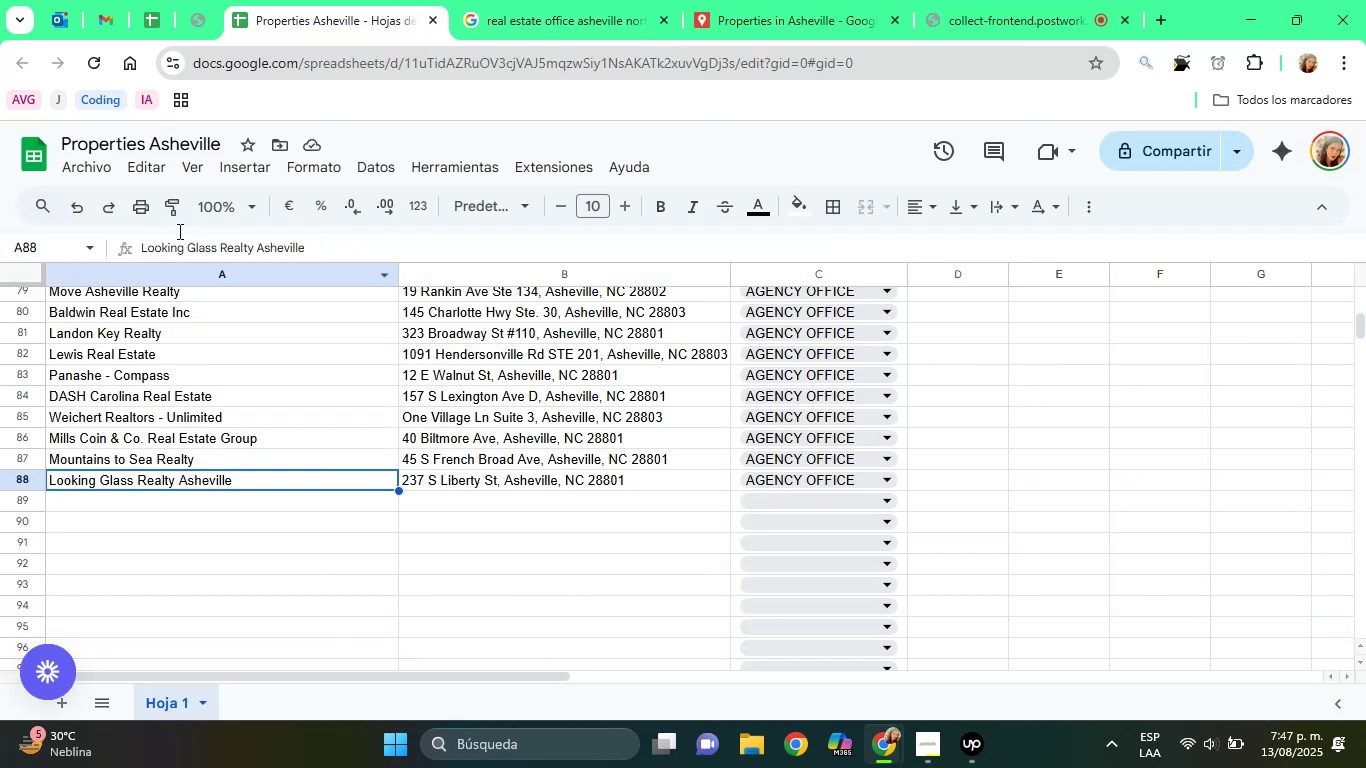 
double_click([185, 230])
 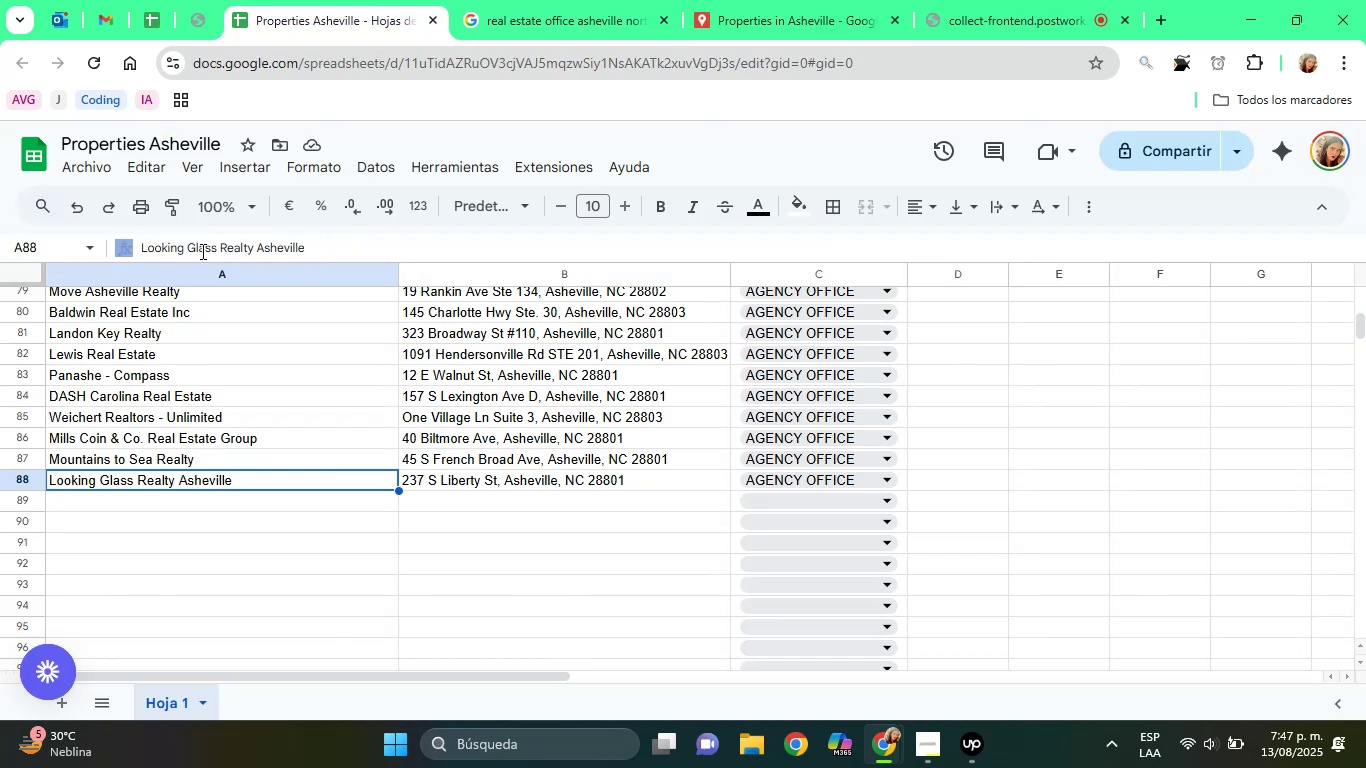 
triple_click([201, 251])
 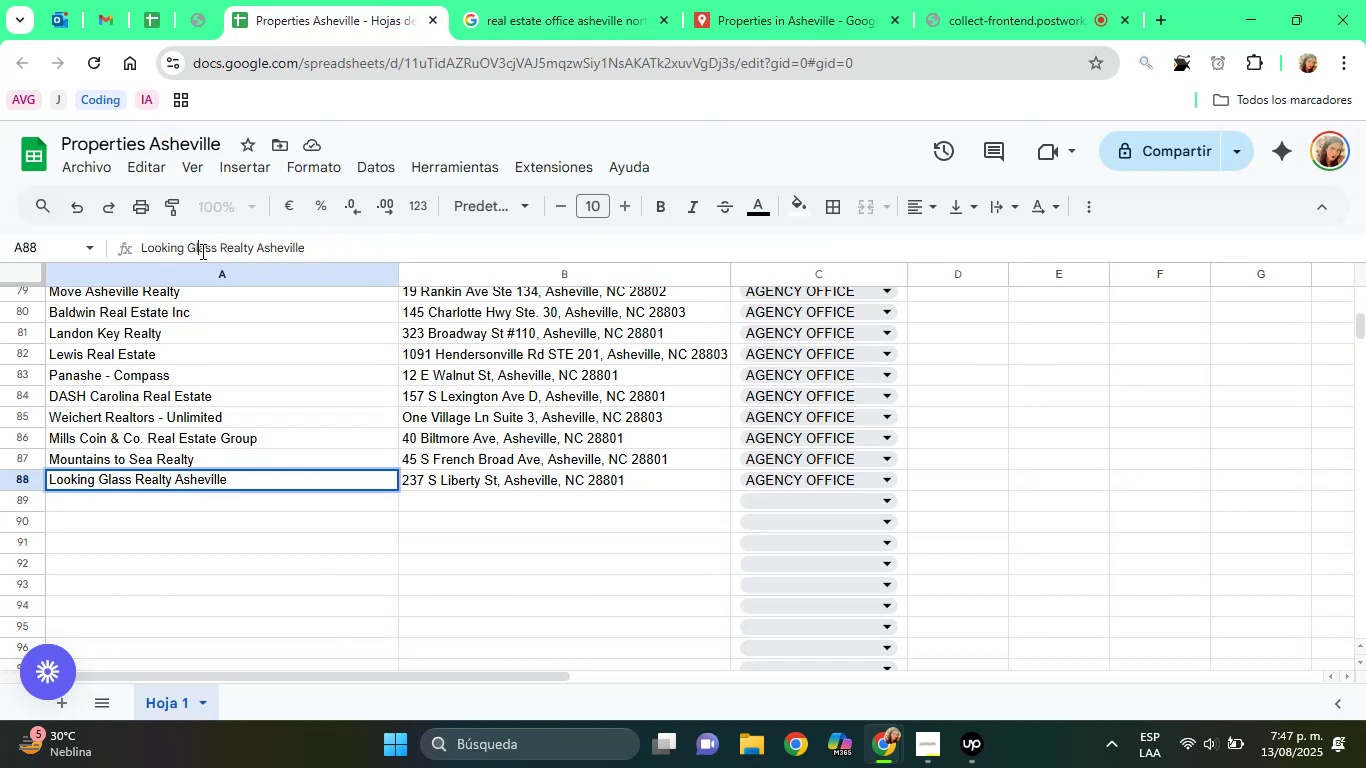 
triple_click([201, 251])
 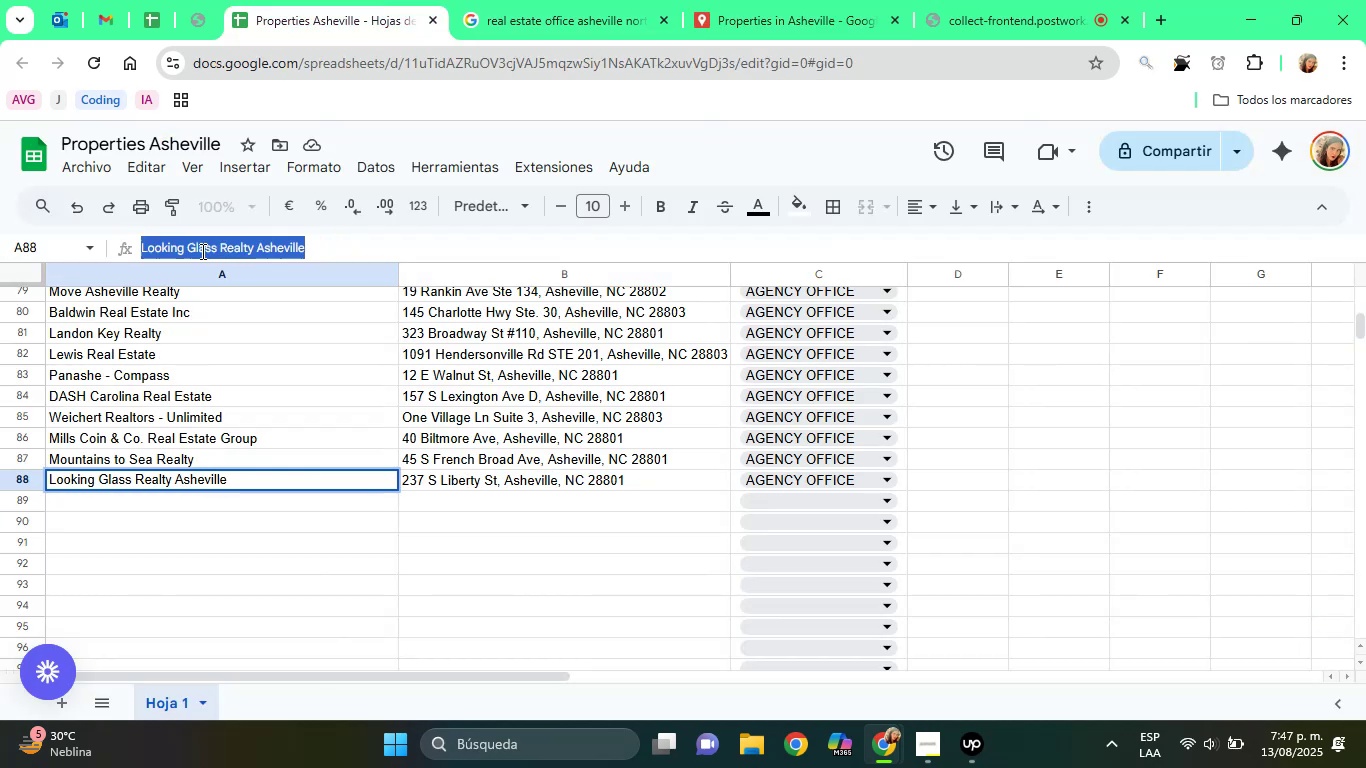 
triple_click([201, 251])
 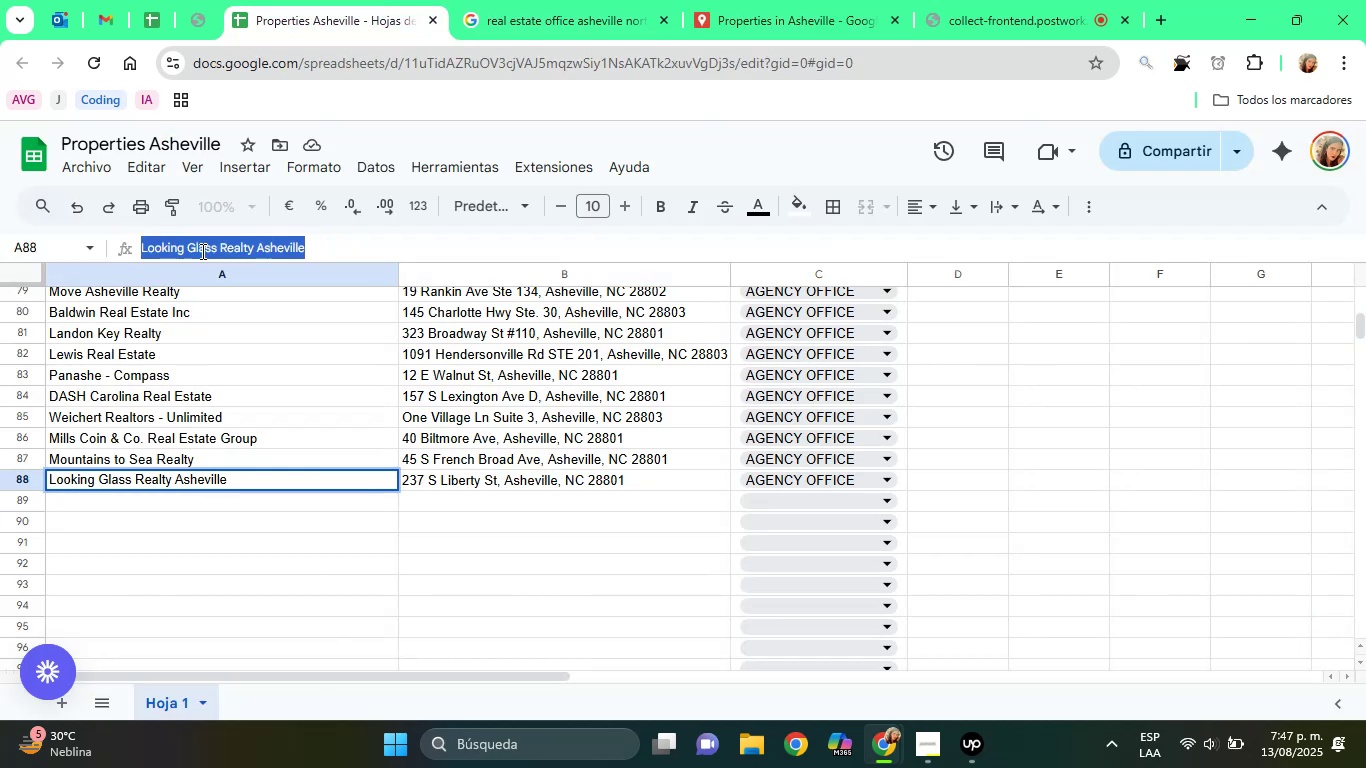 
right_click([201, 251])
 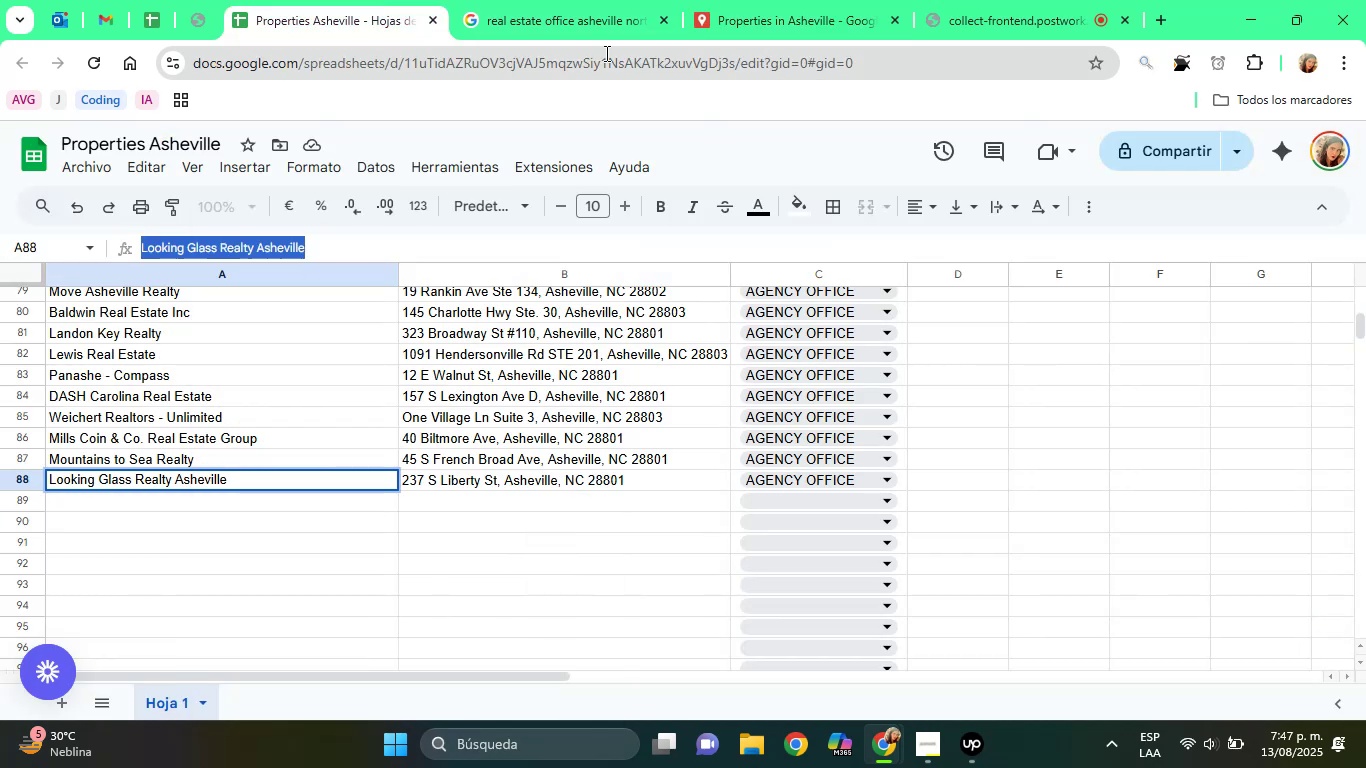 
left_click([698, 0])
 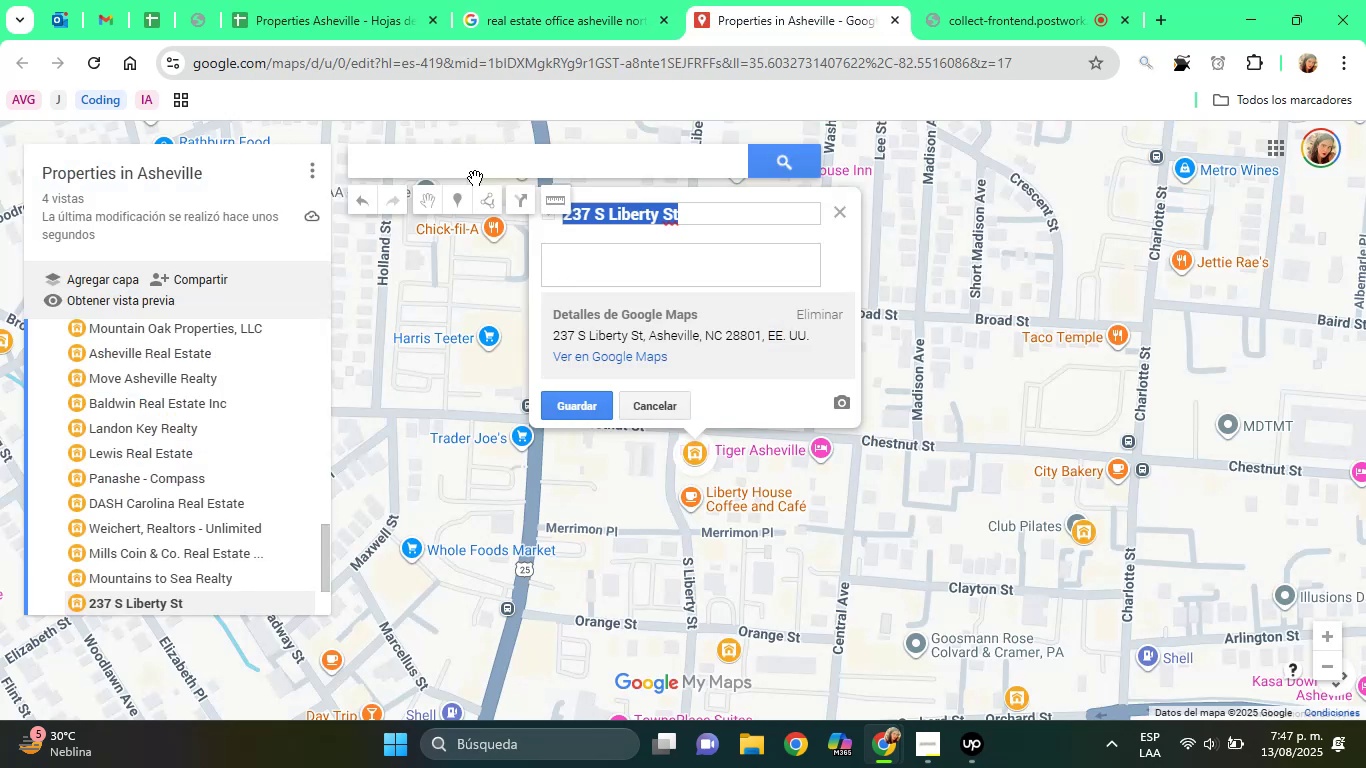 
right_click([460, 162])
 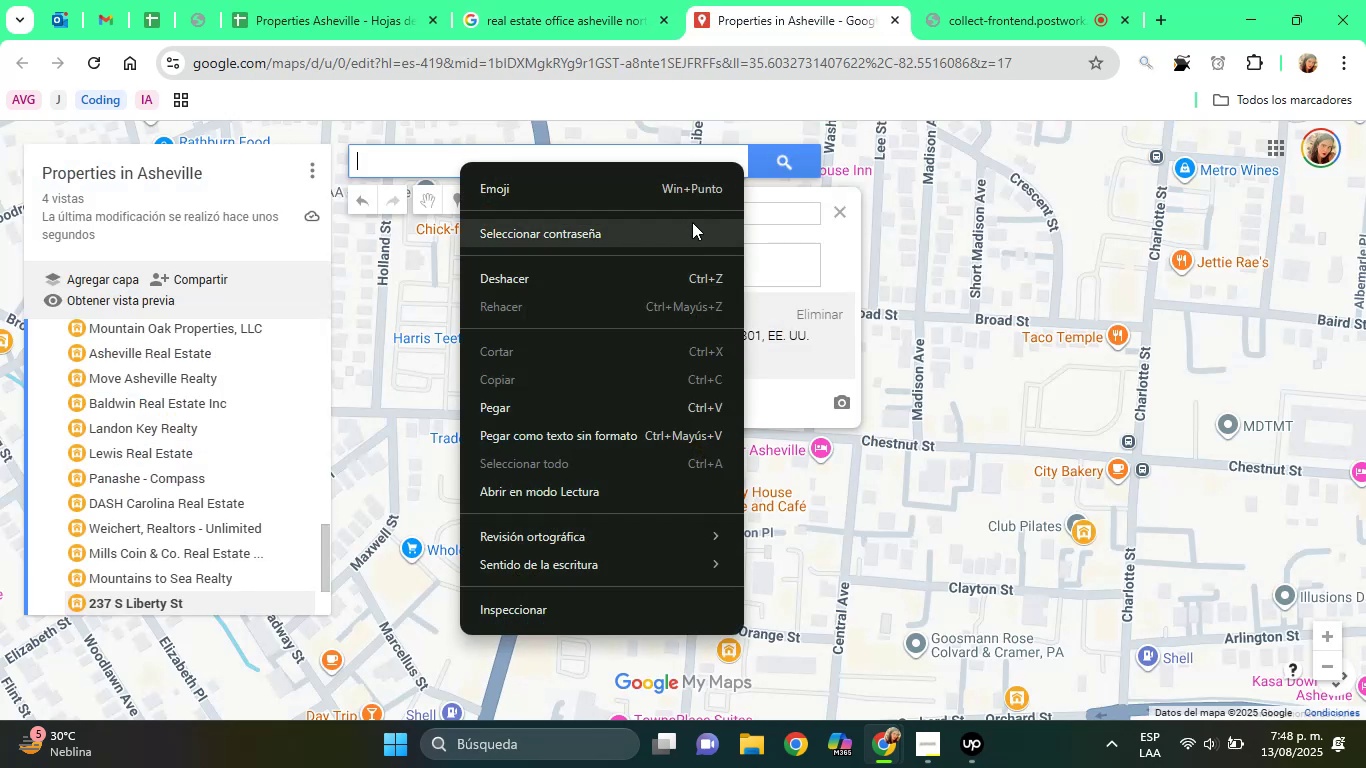 
left_click([798, 212])
 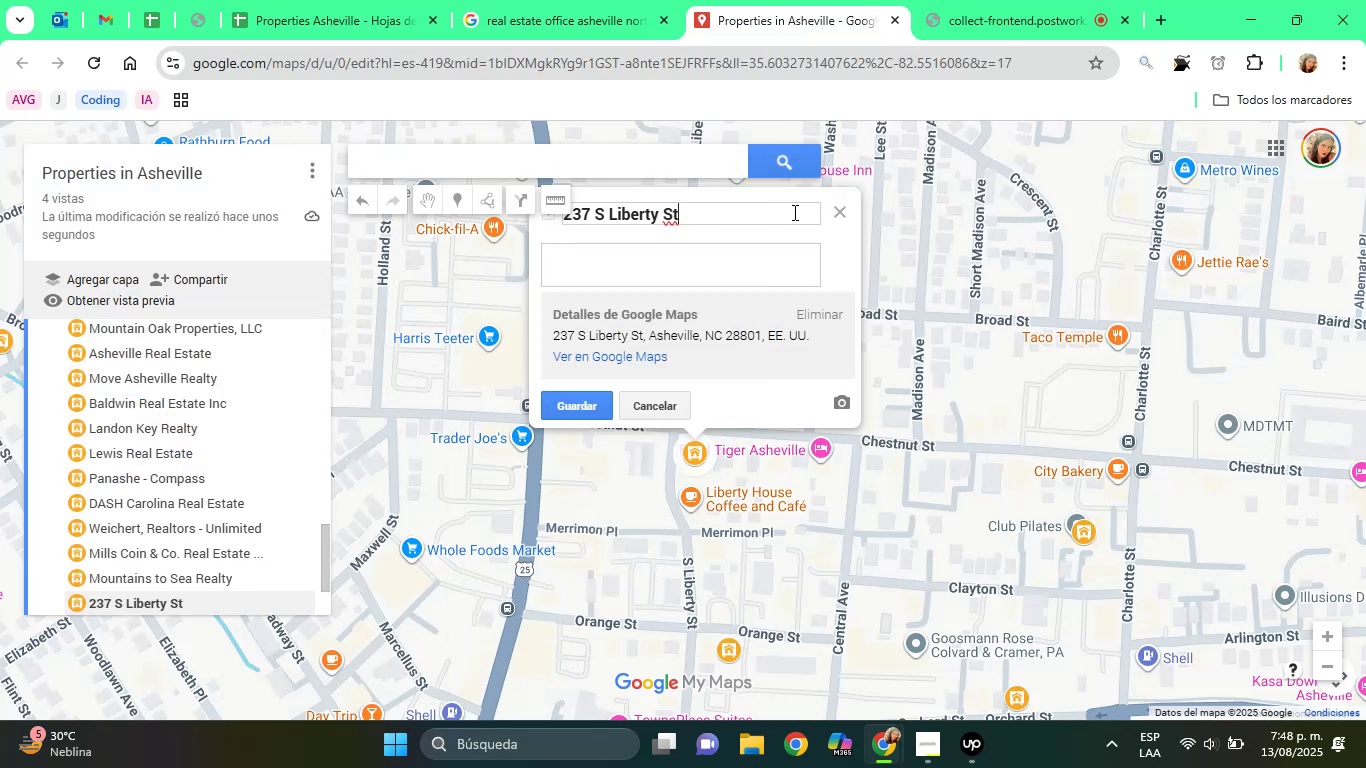 
double_click([793, 212])
 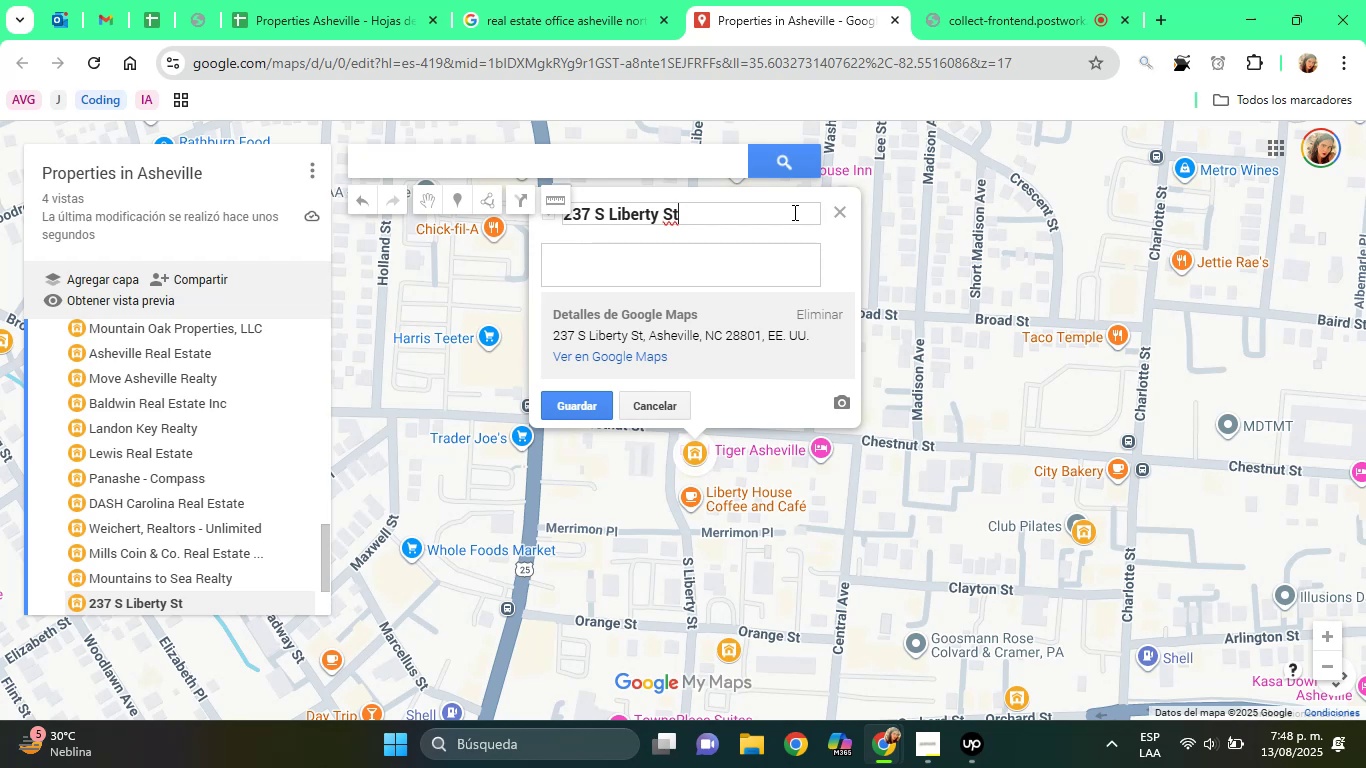 
triple_click([793, 212])
 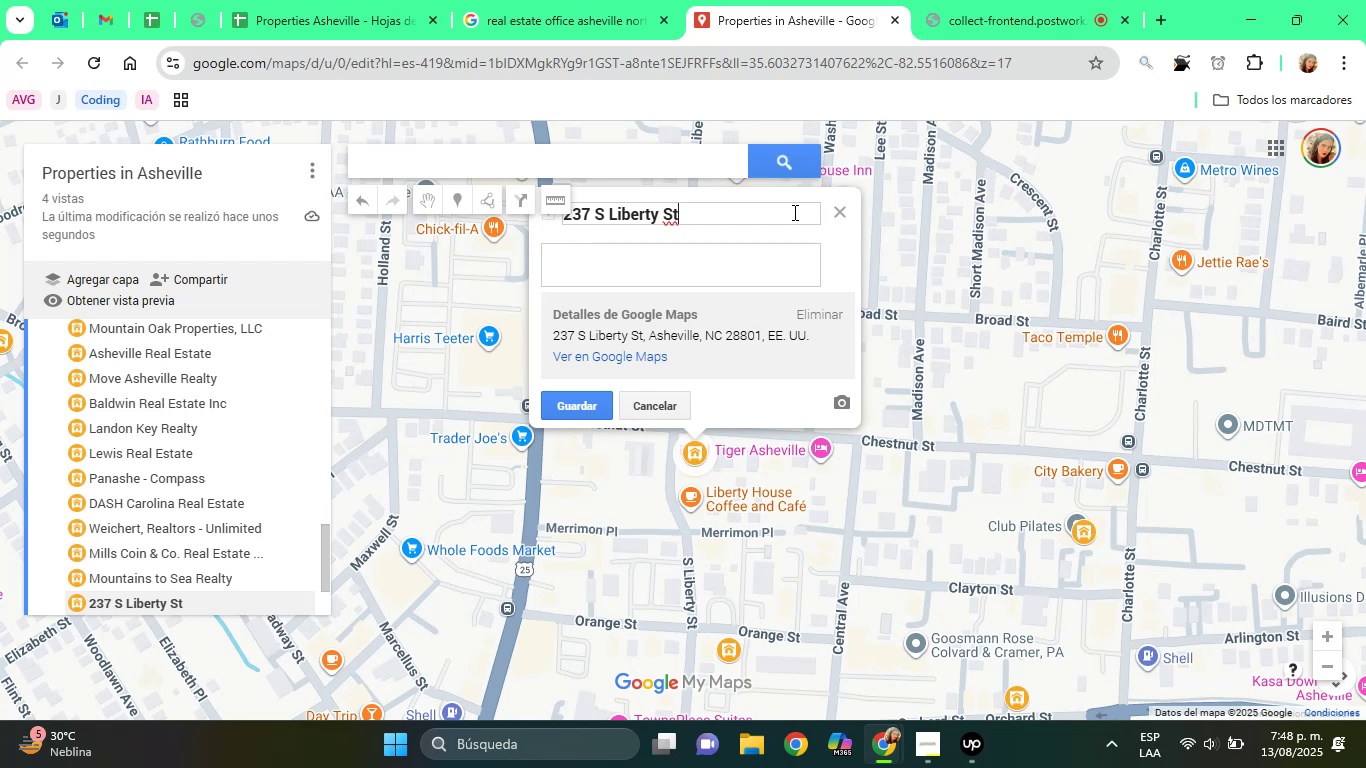 
triple_click([793, 212])
 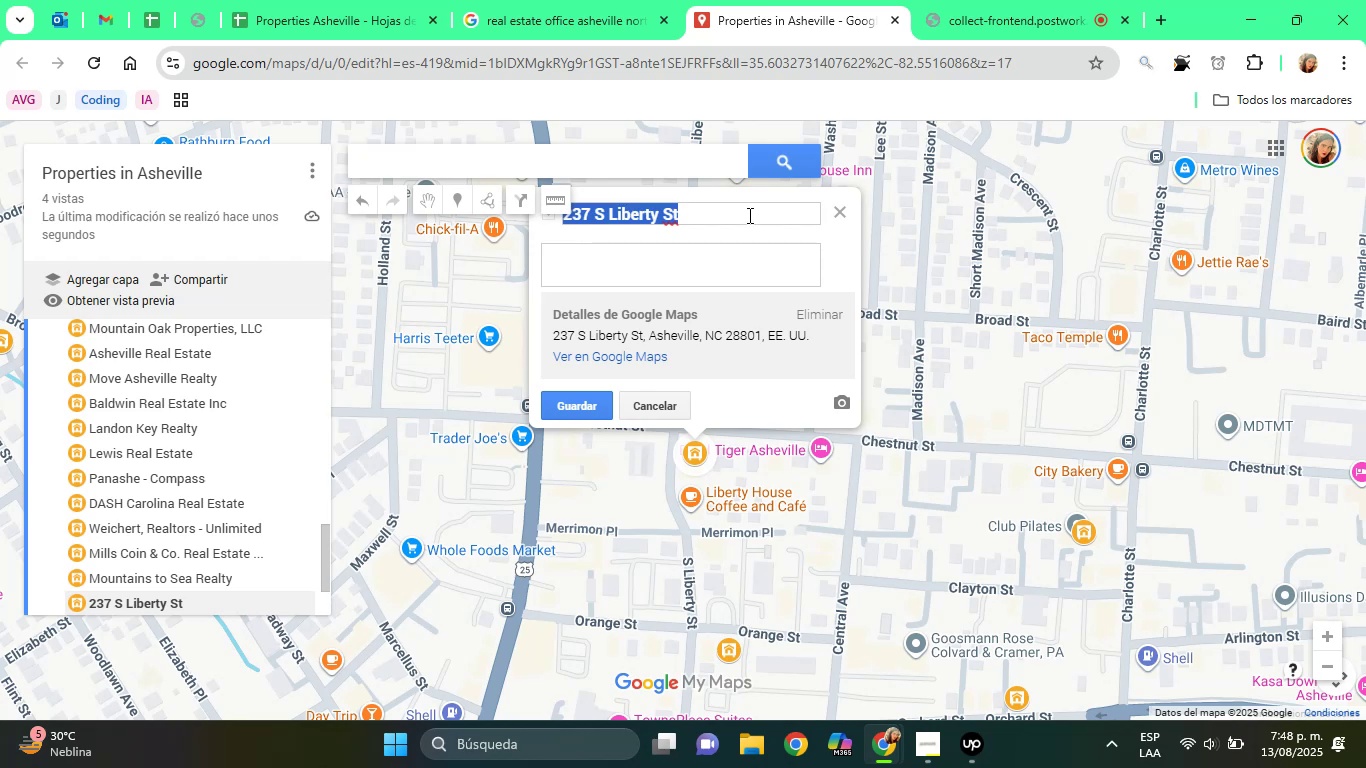 
right_click([748, 215])
 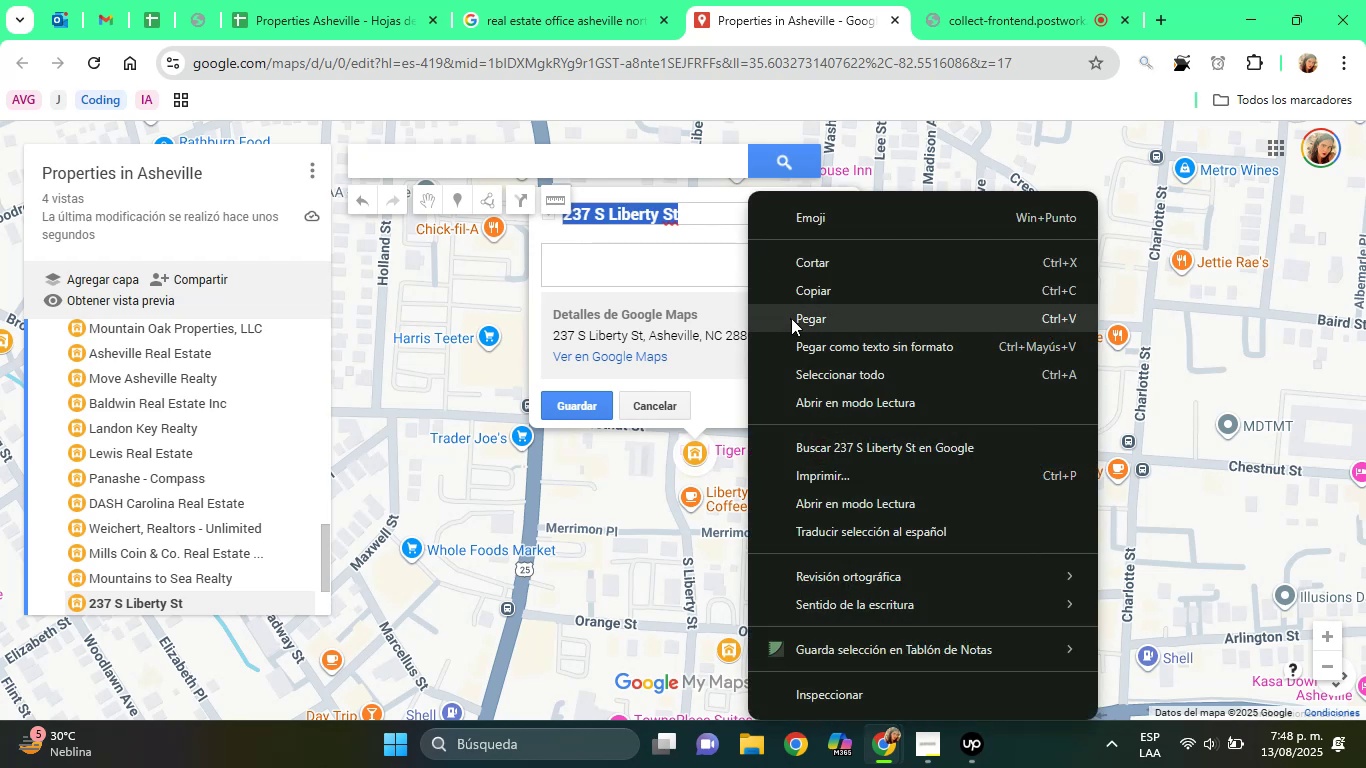 
left_click([791, 319])
 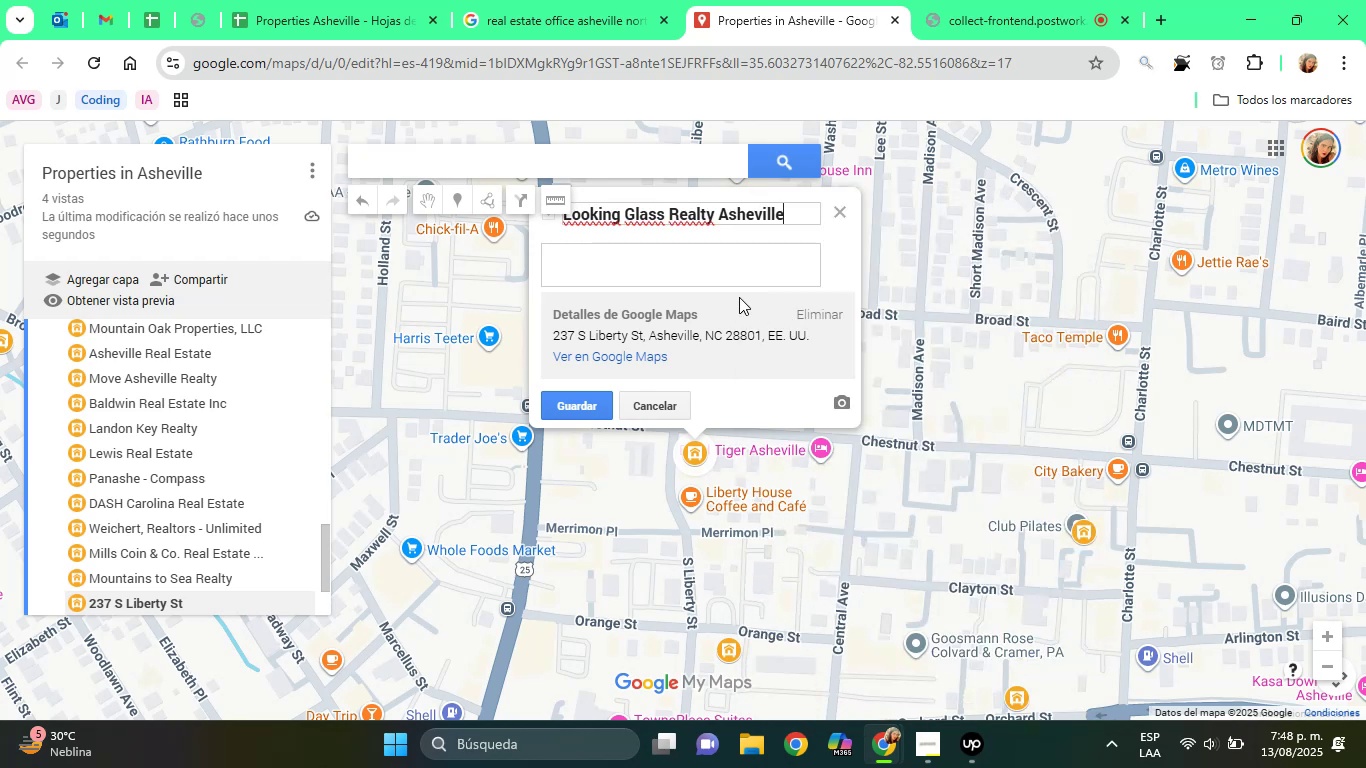 
double_click([716, 288])
 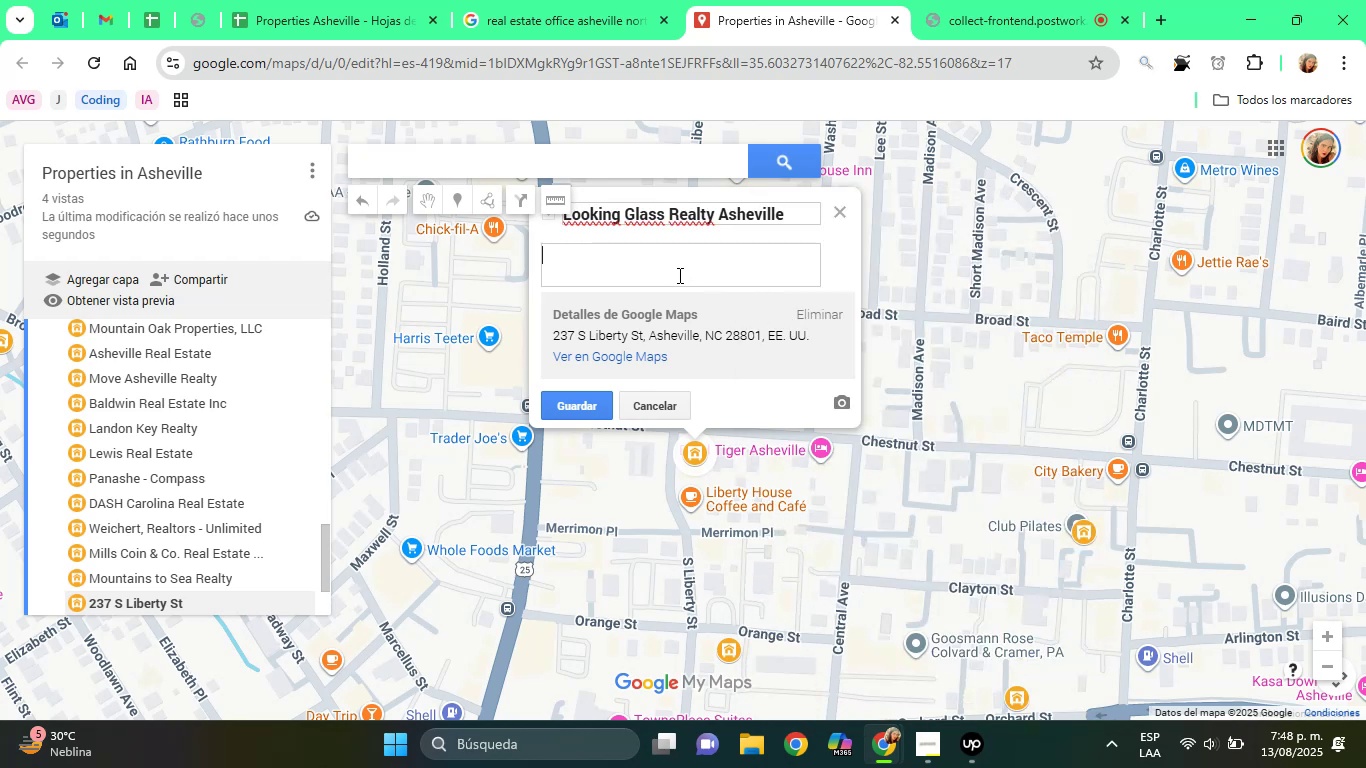 
type(Agency Office)
 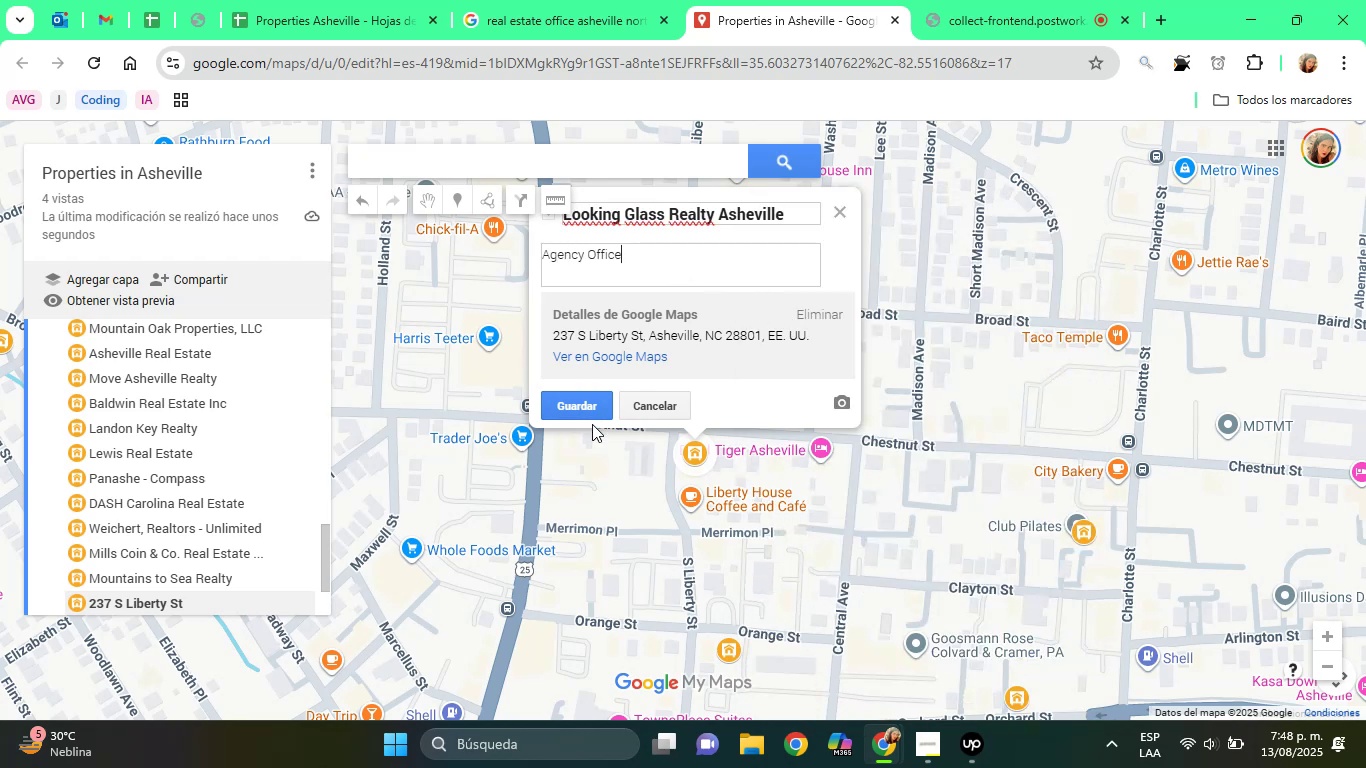 
left_click([583, 411])
 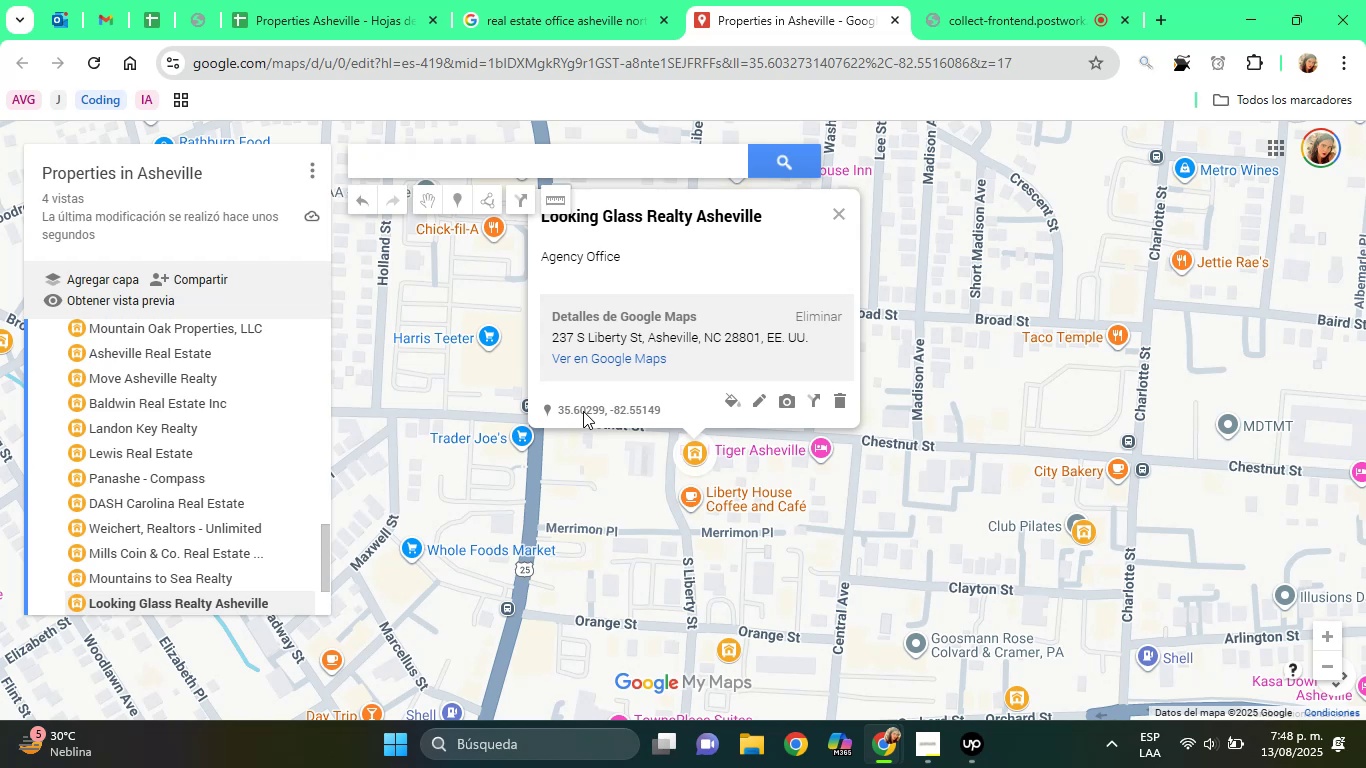 
wait(19.14)
 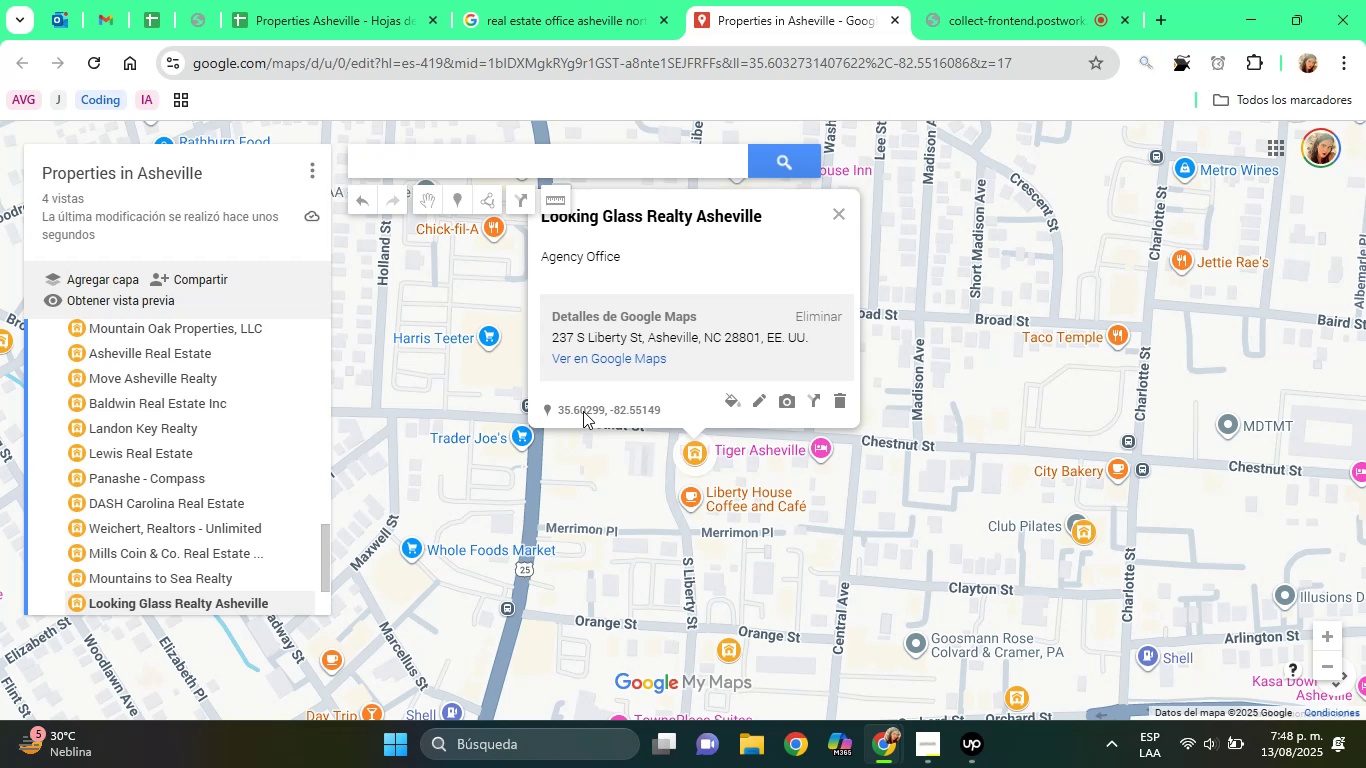 
scroll: coordinate [816, 530], scroll_direction: down, amount: 1.0
 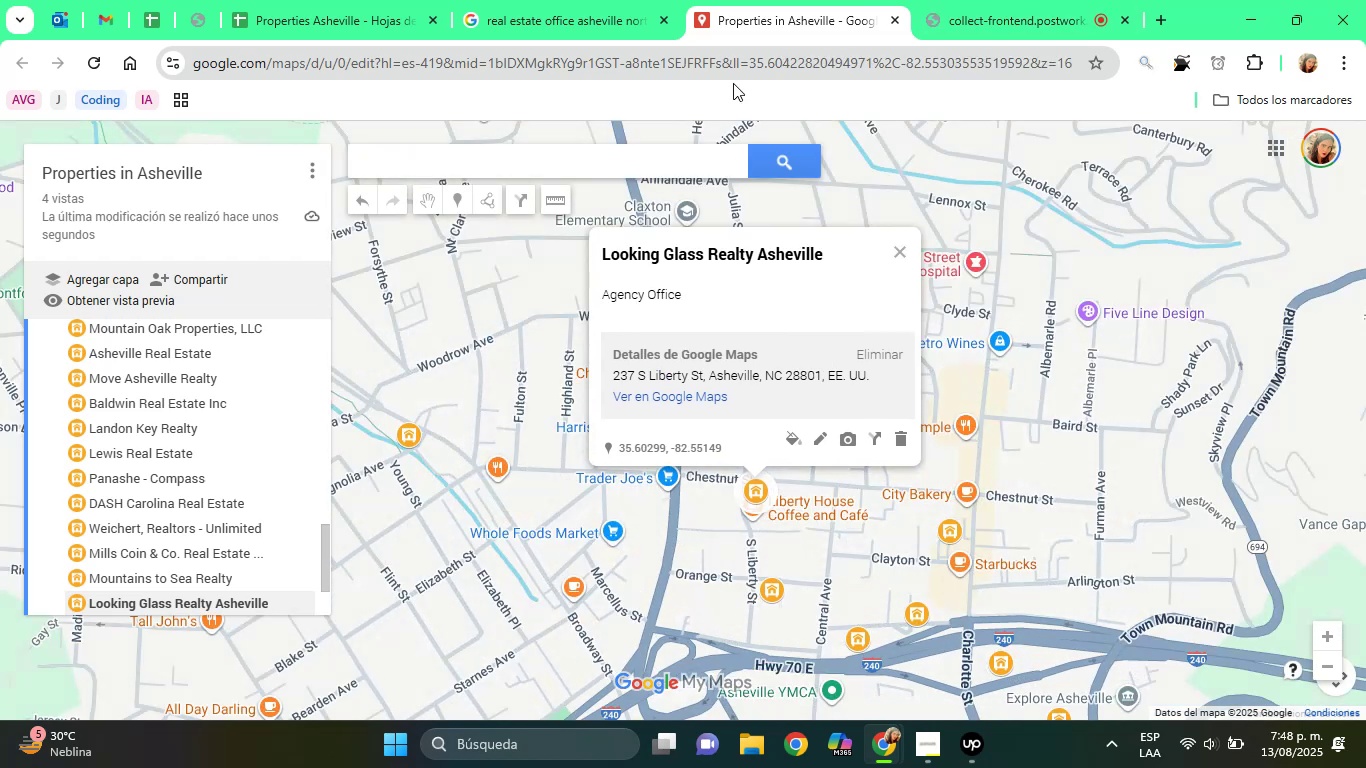 
left_click([555, 0])
 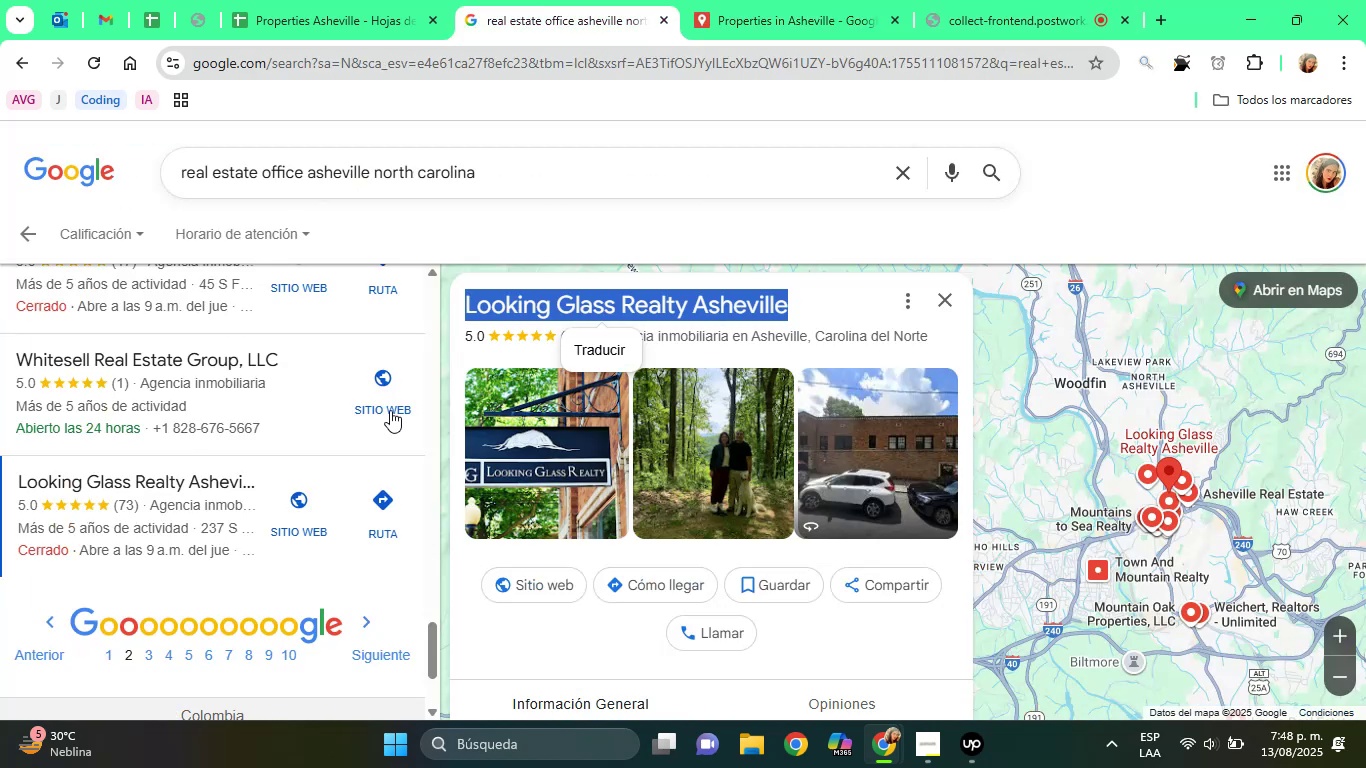 
scroll: coordinate [216, 472], scroll_direction: down, amount: 1.0
 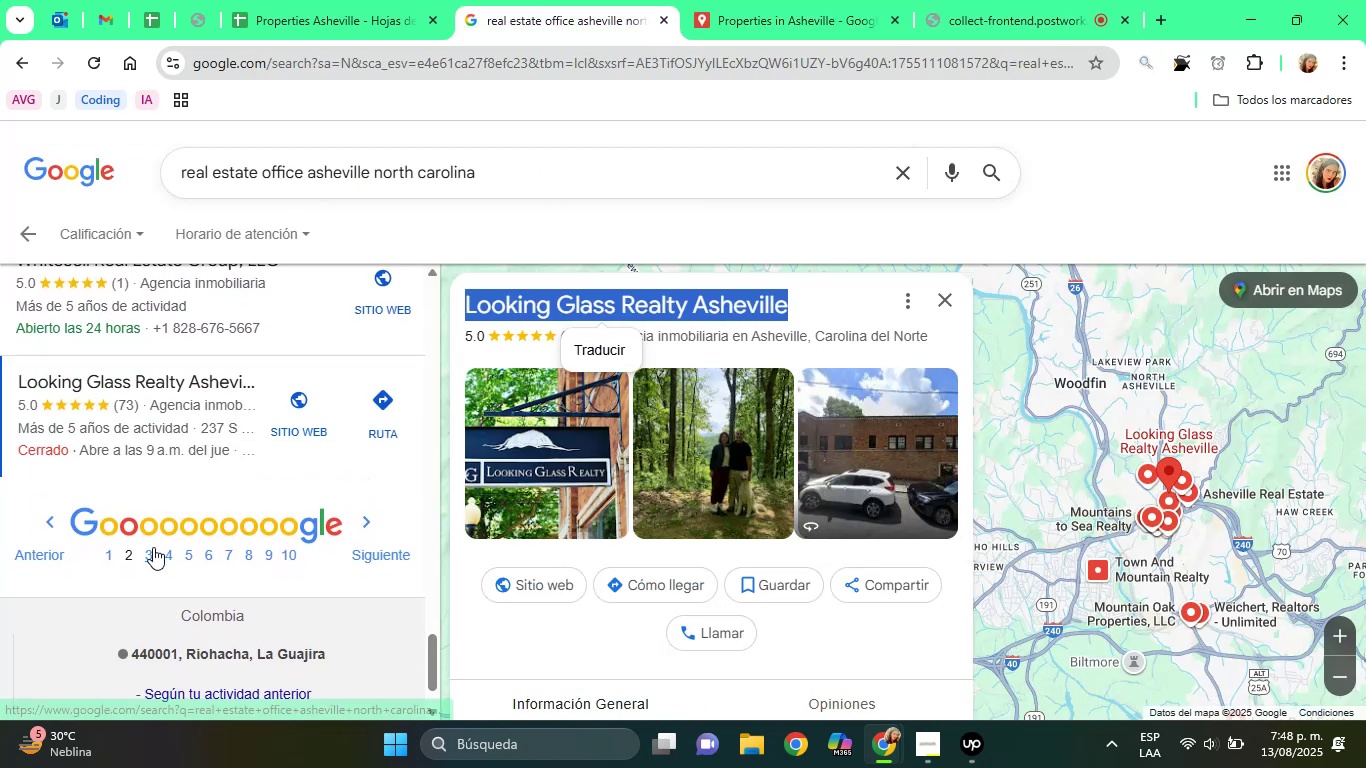 
left_click([149, 553])
 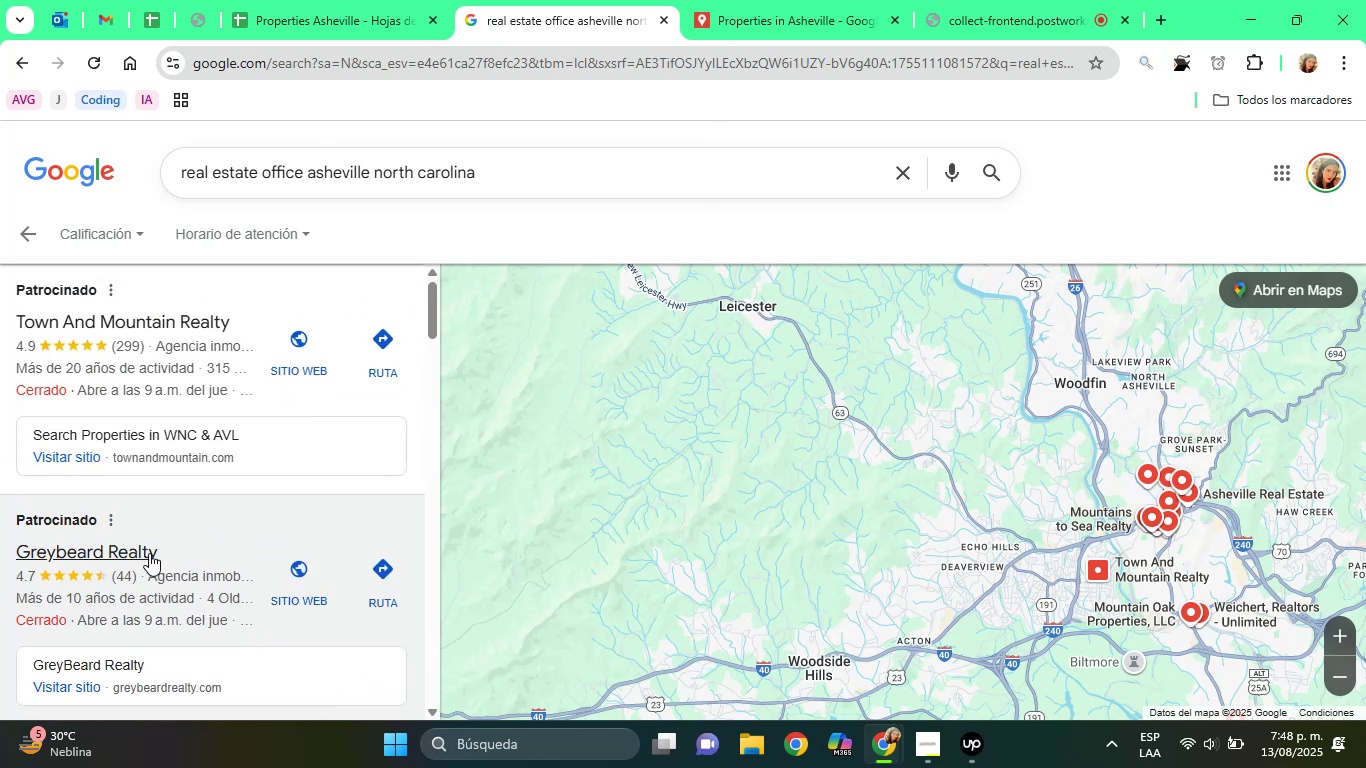 
scroll: coordinate [232, 485], scroll_direction: up, amount: 1.0
 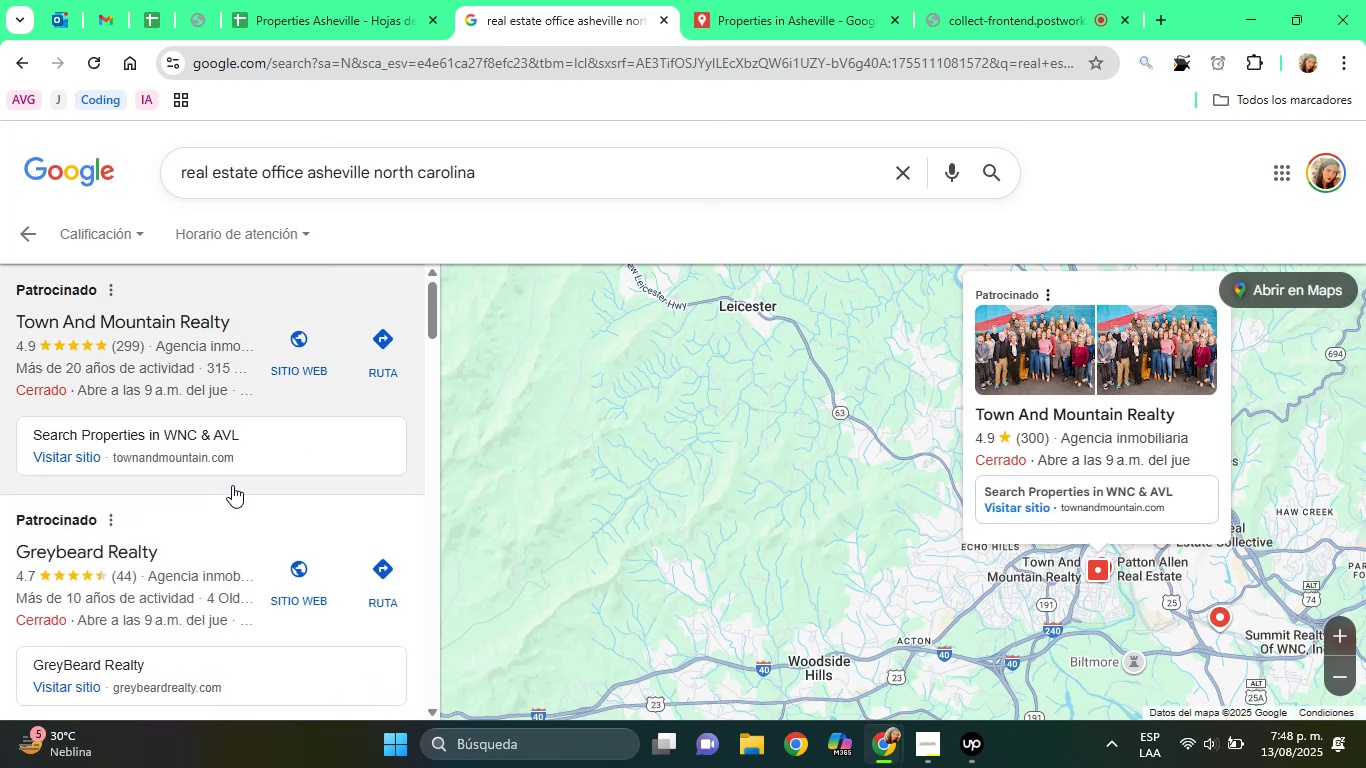 
scroll: coordinate [277, 504], scroll_direction: down, amount: 2.0
 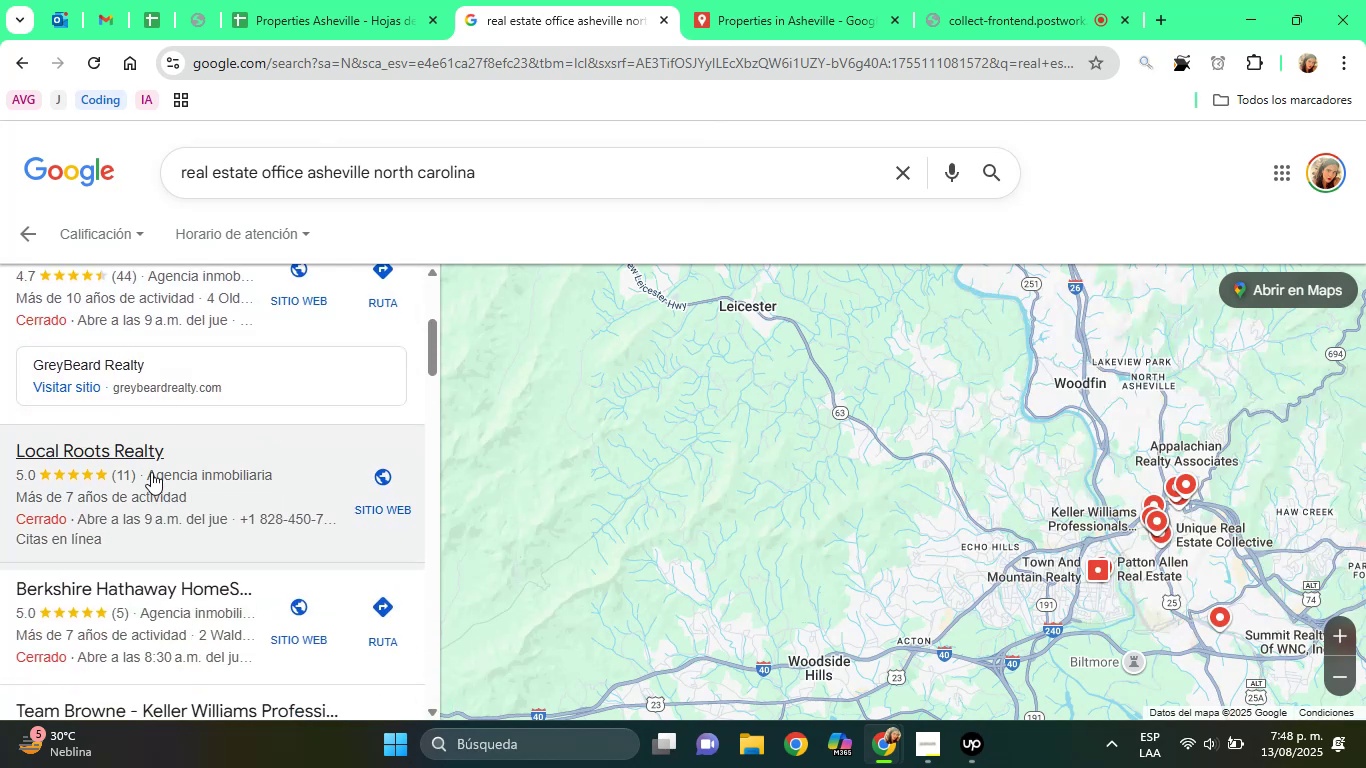 
left_click([144, 454])
 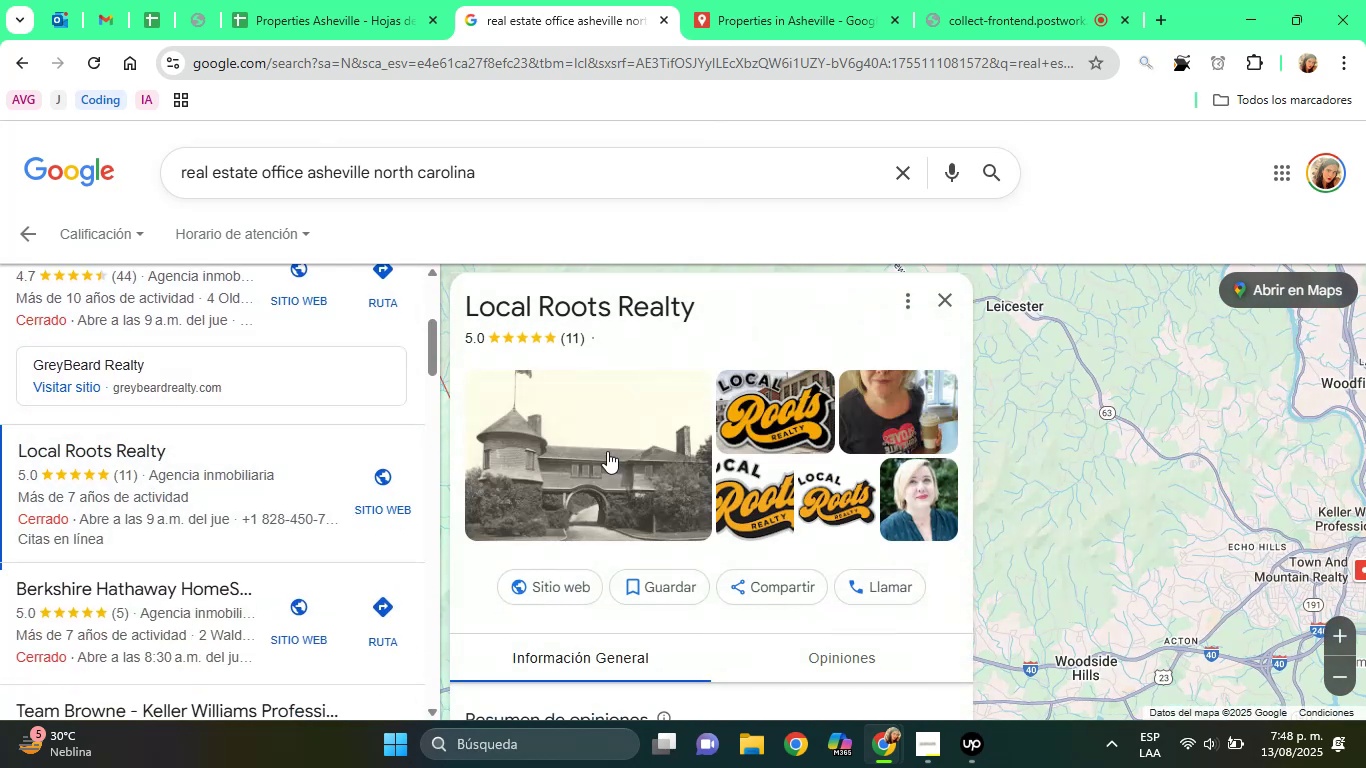 
scroll: coordinate [748, 429], scroll_direction: down, amount: 6.0
 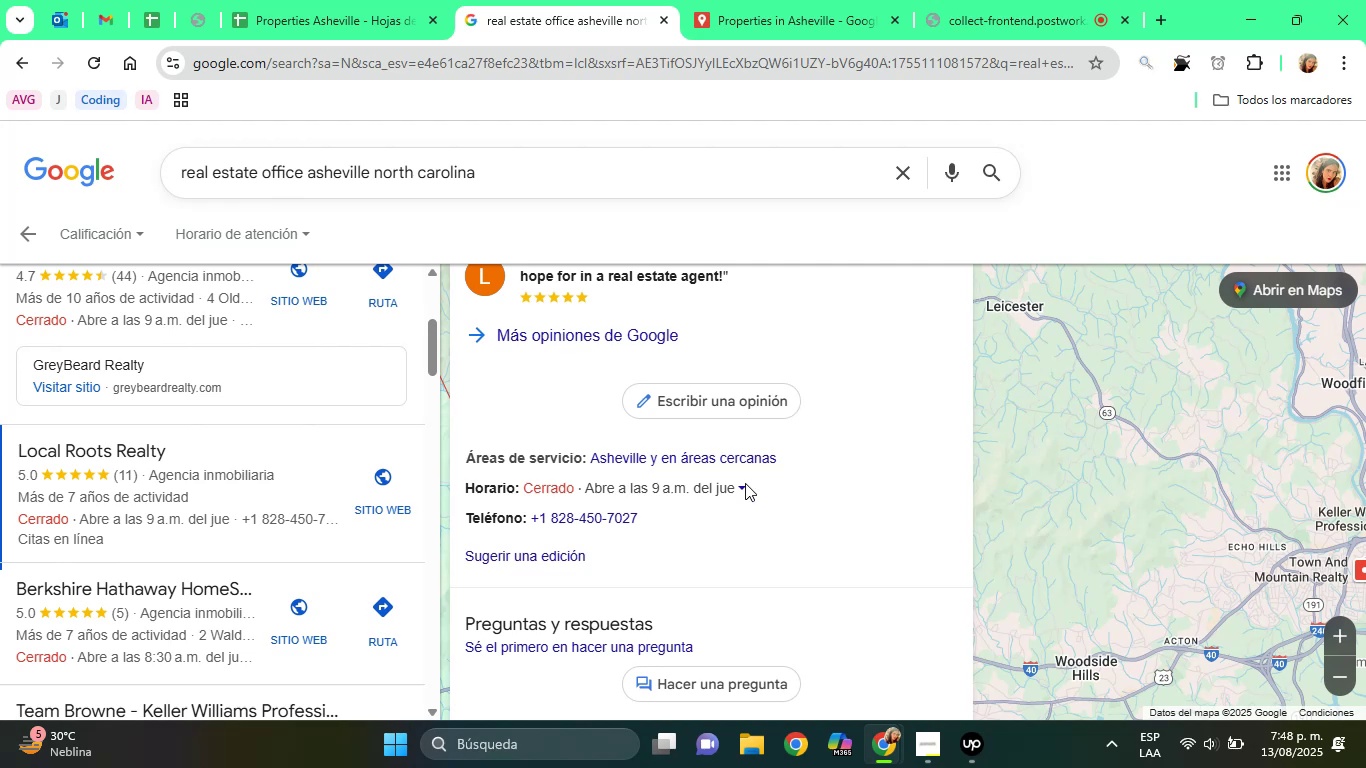 
scroll: coordinate [709, 466], scroll_direction: up, amount: 10.0
 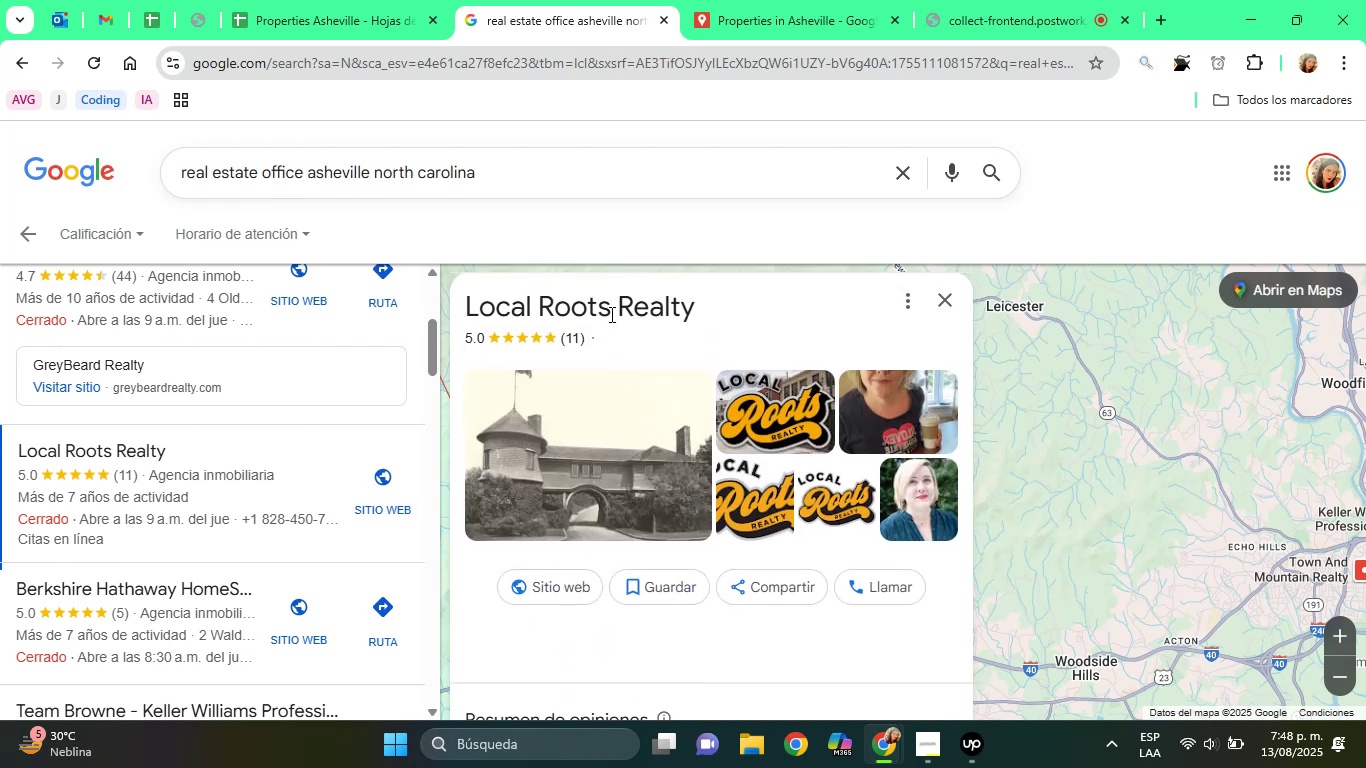 
double_click([611, 310])
 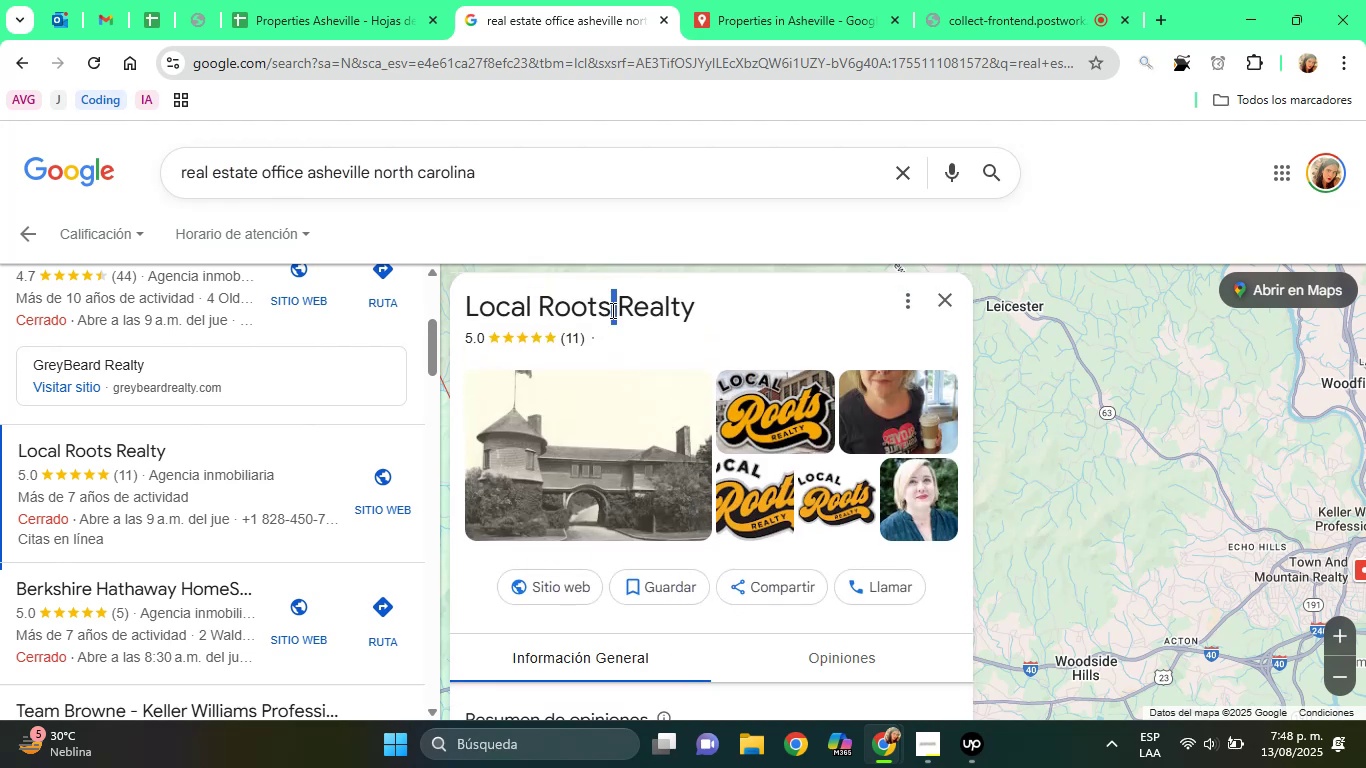 
triple_click([611, 310])
 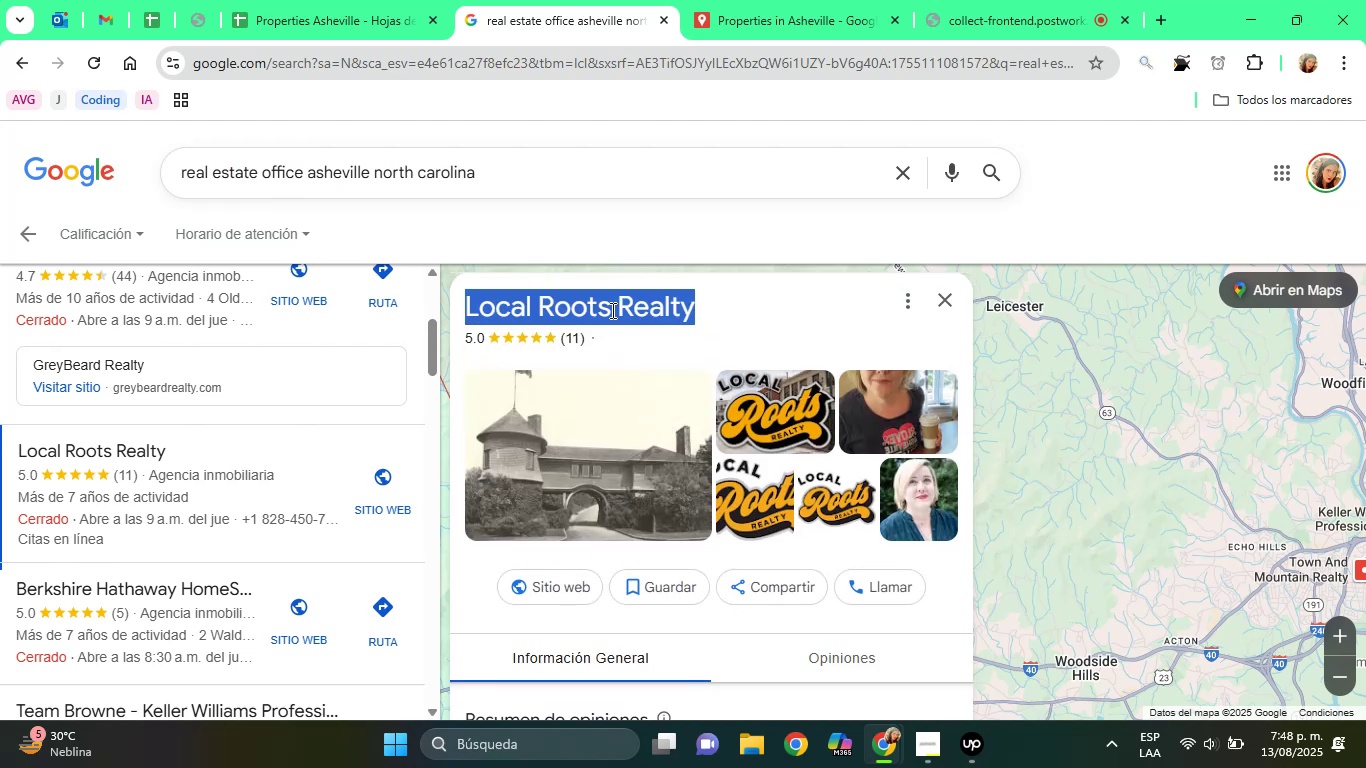 
right_click([611, 310])
 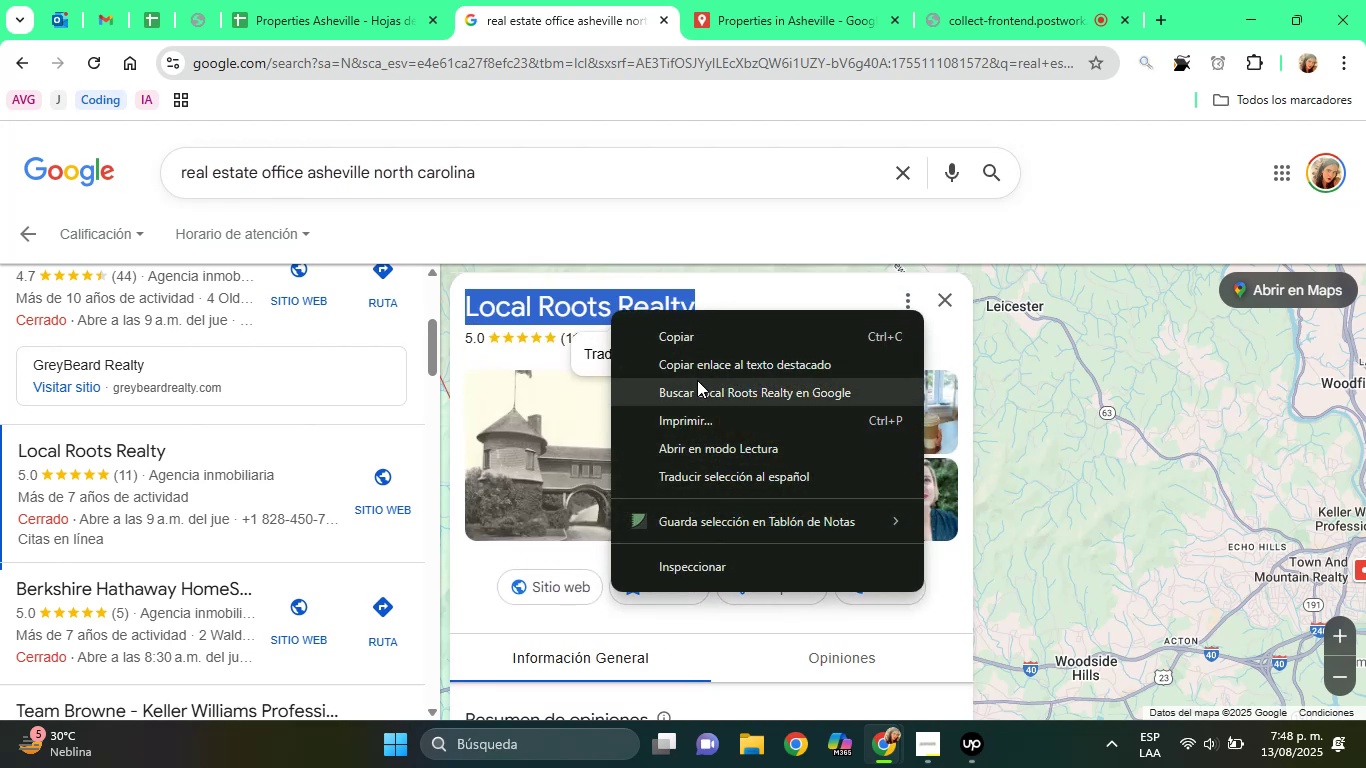 
left_click([704, 388])
 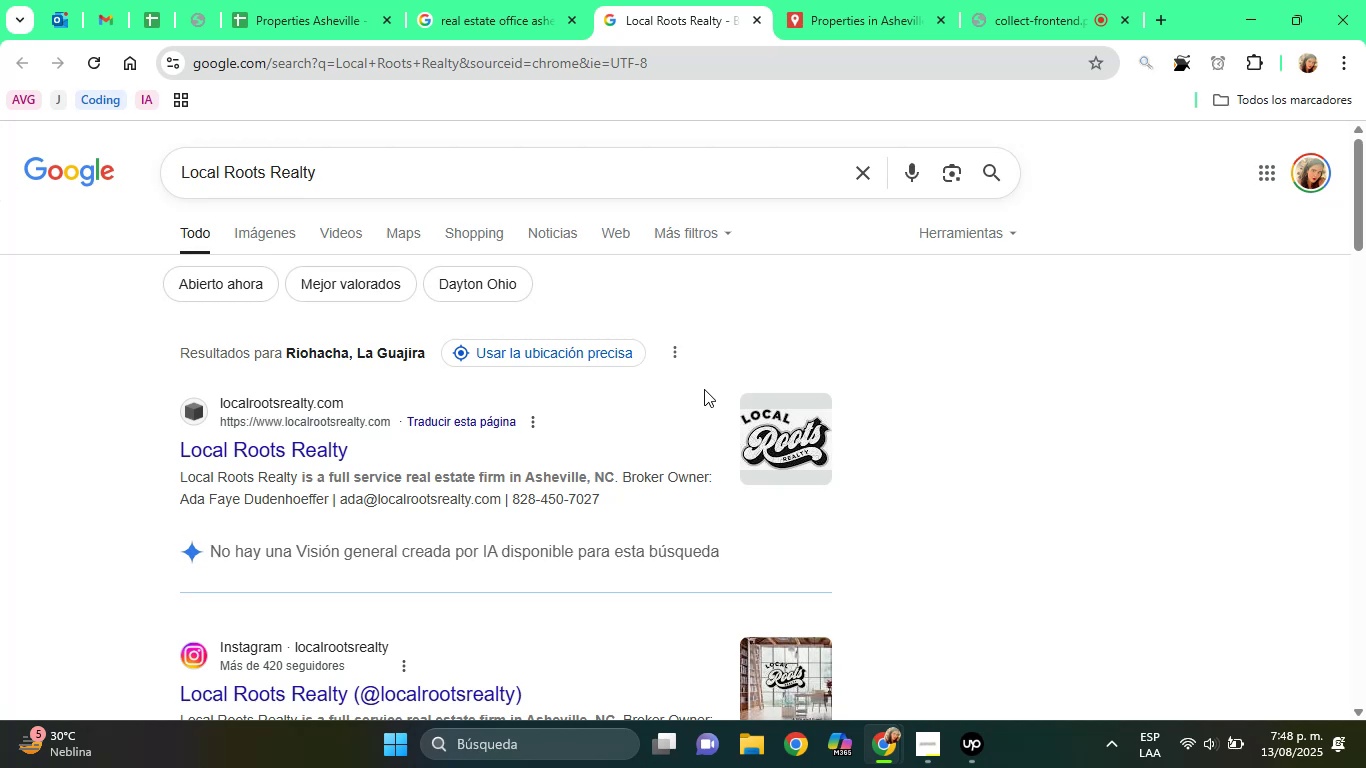 
wait(15.12)
 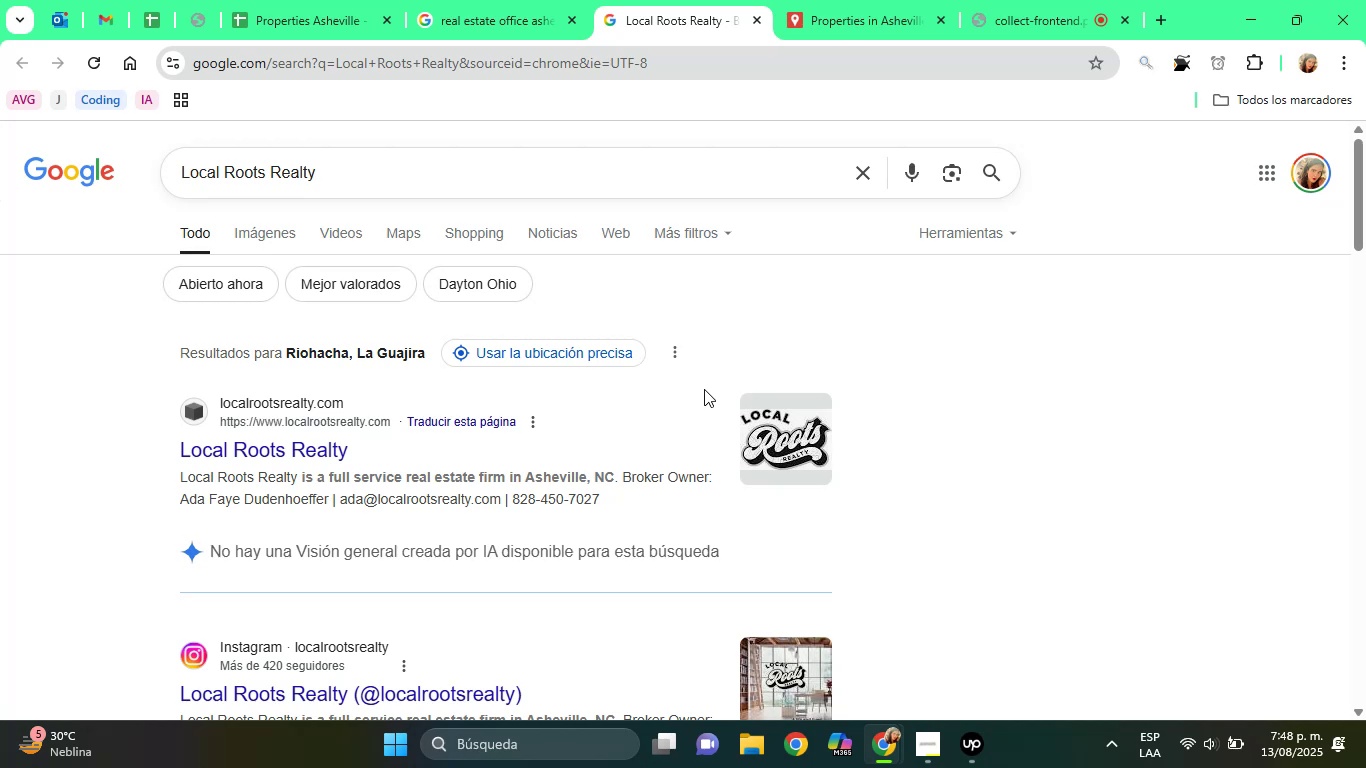 
scroll: coordinate [349, 446], scroll_direction: down, amount: 2.0
 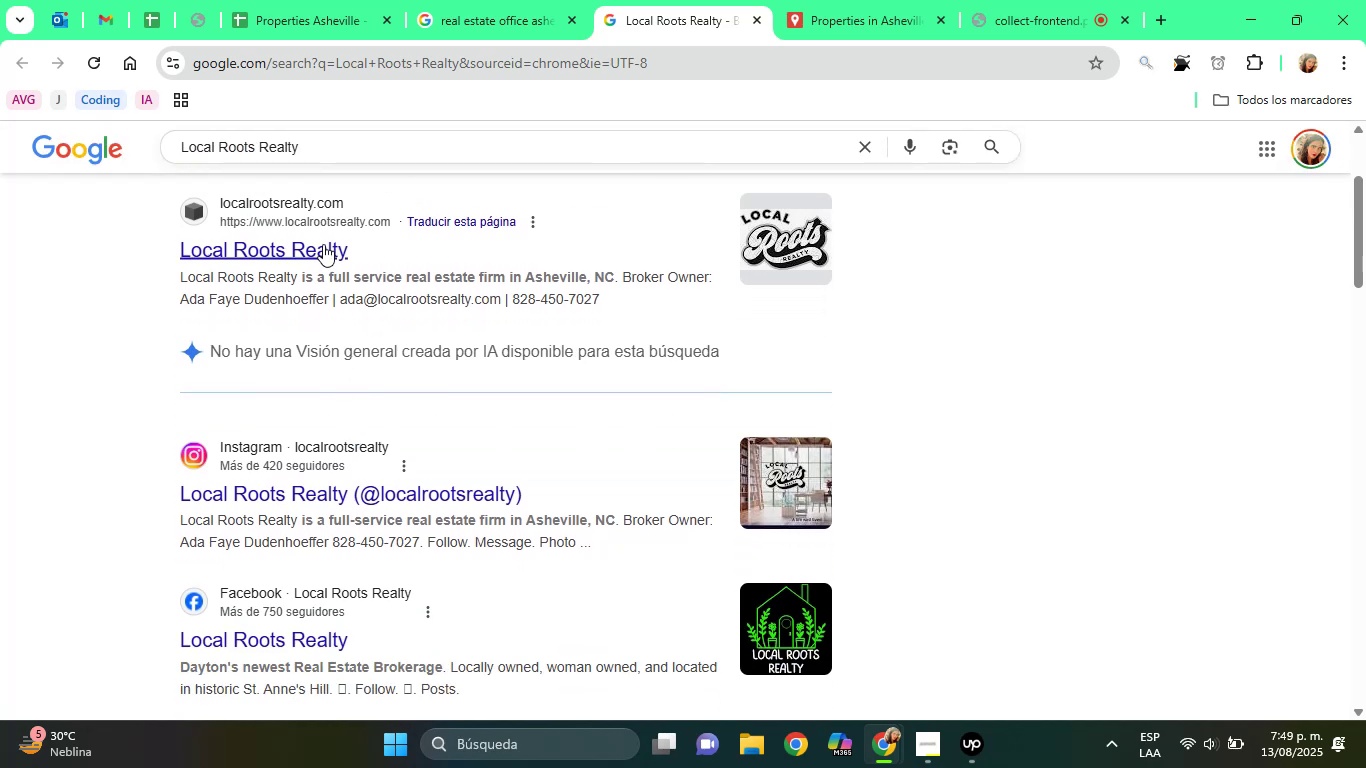 
right_click([323, 244])
 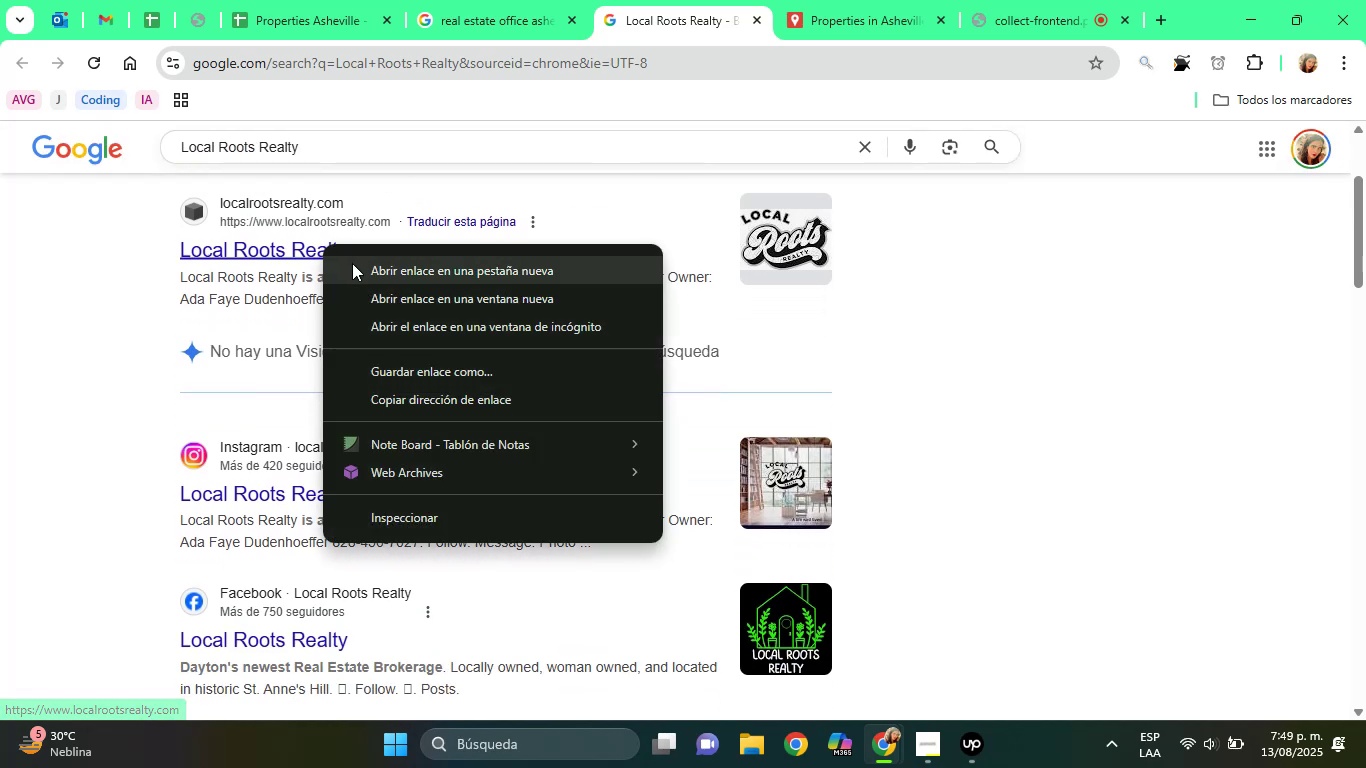 
left_click([355, 264])
 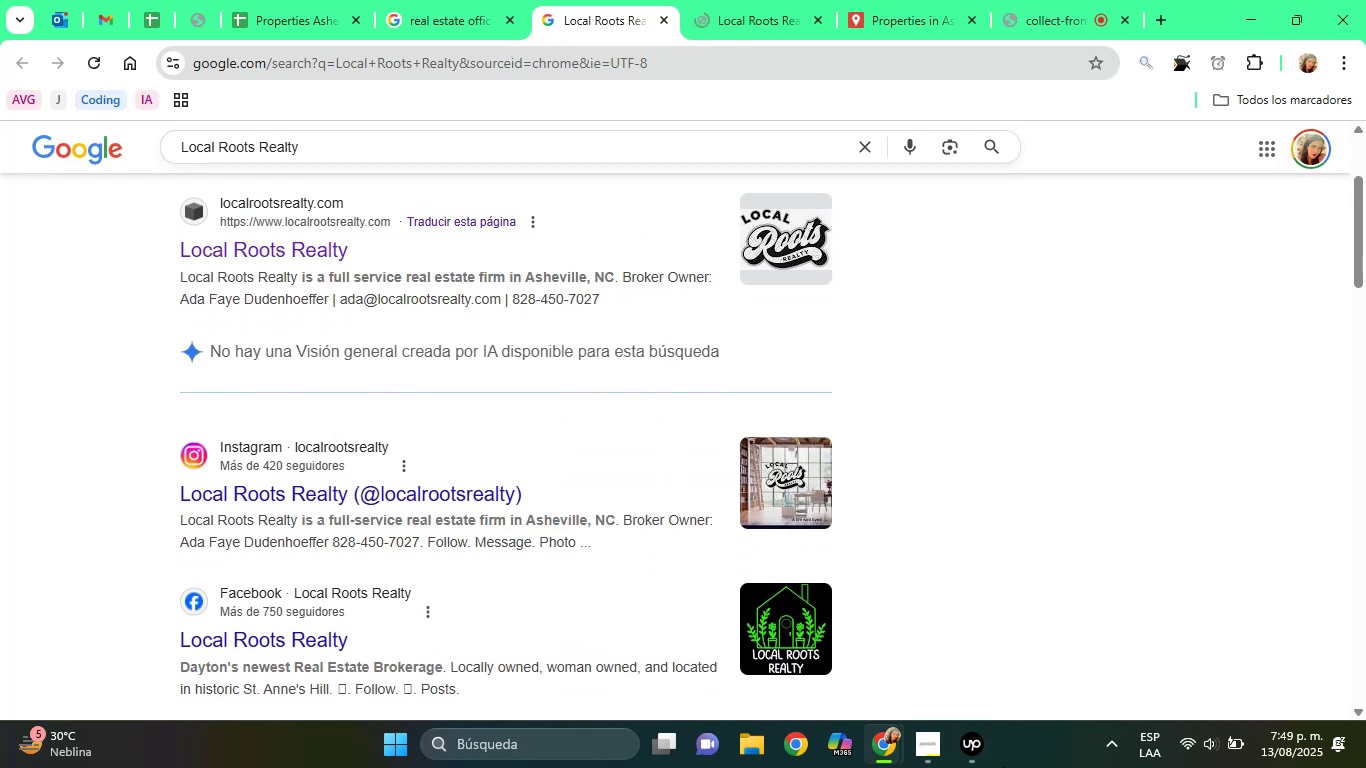 
wait(6.12)
 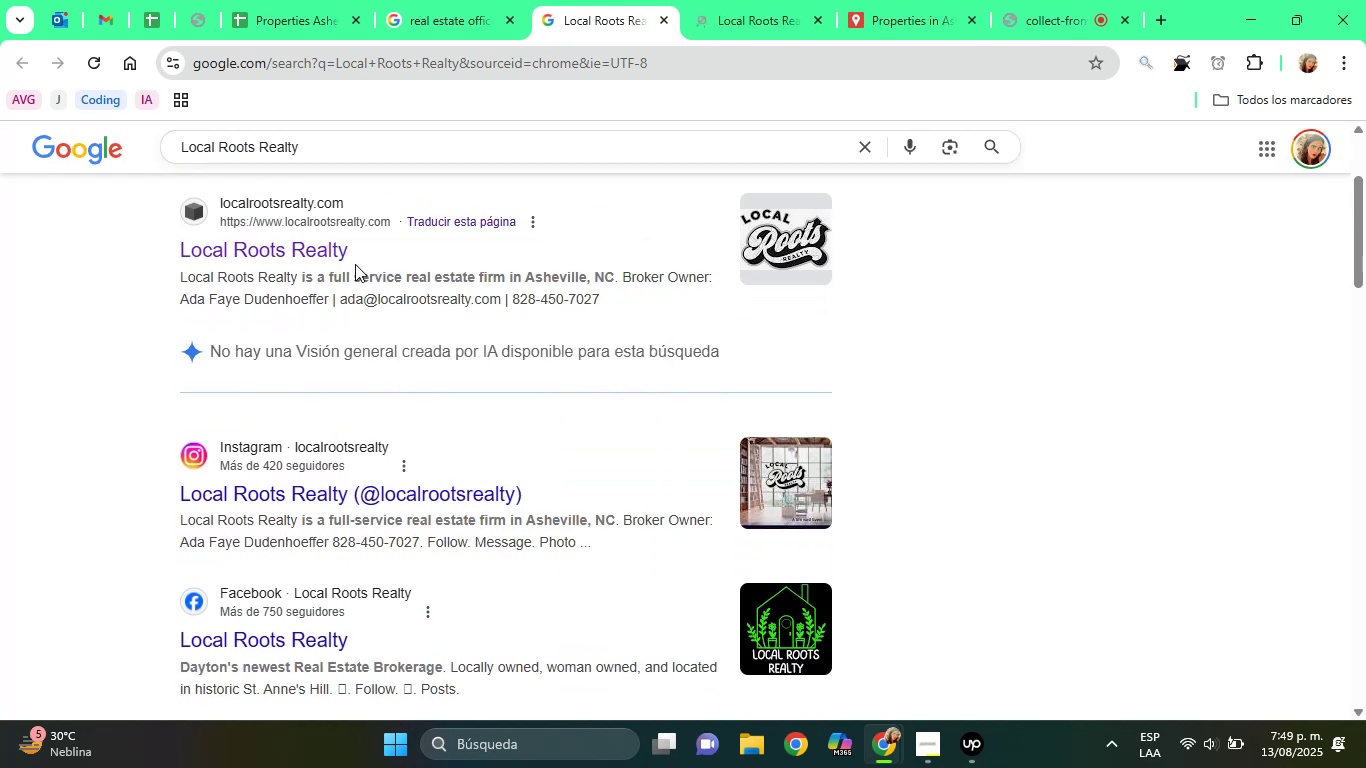 
left_click([748, 0])
 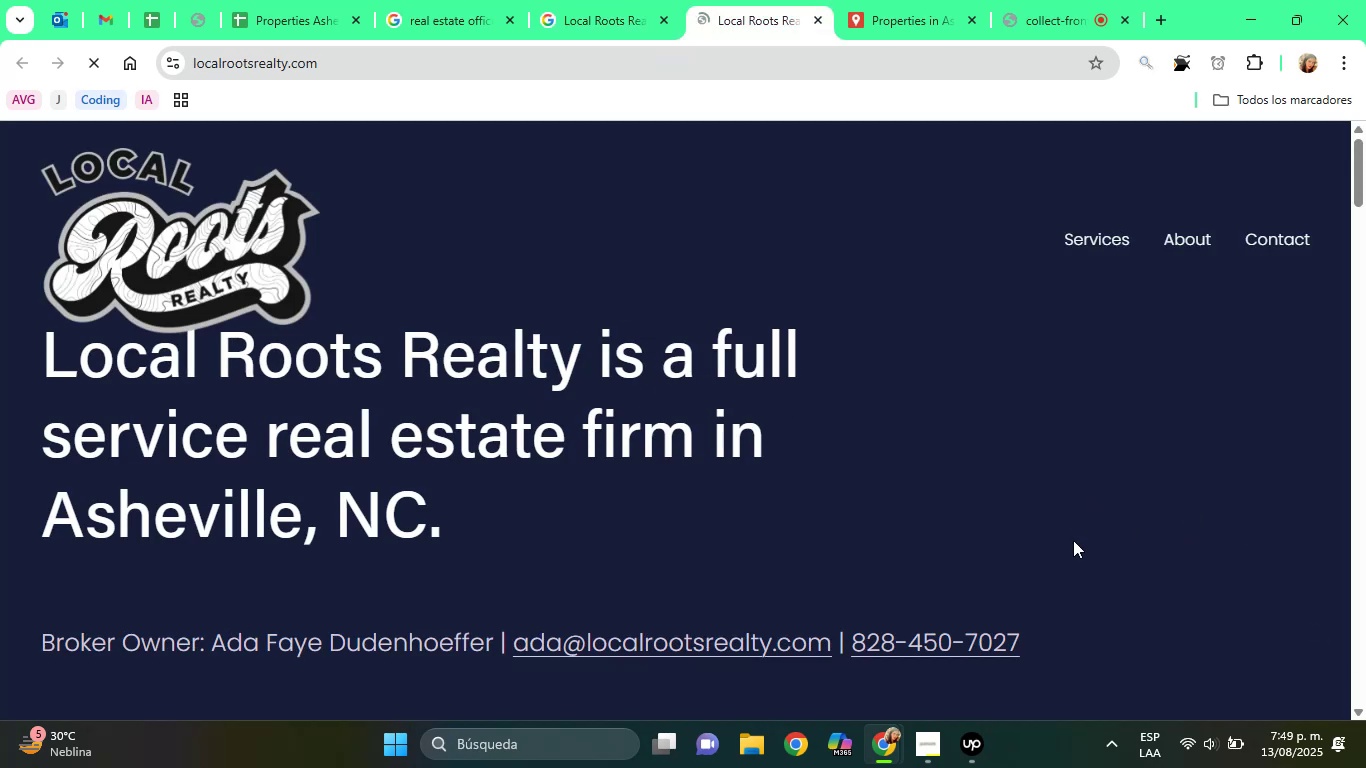 
wait(6.52)
 